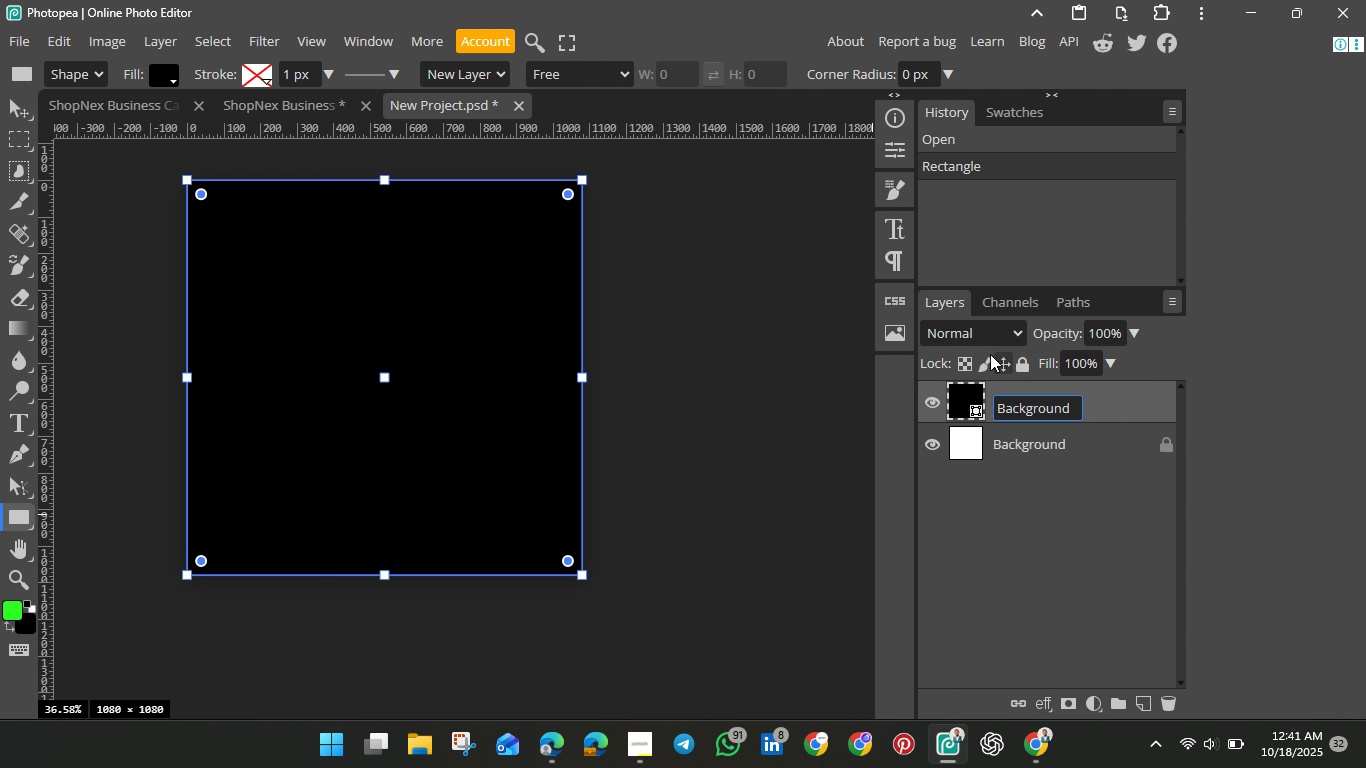 
left_click([15, 110])
 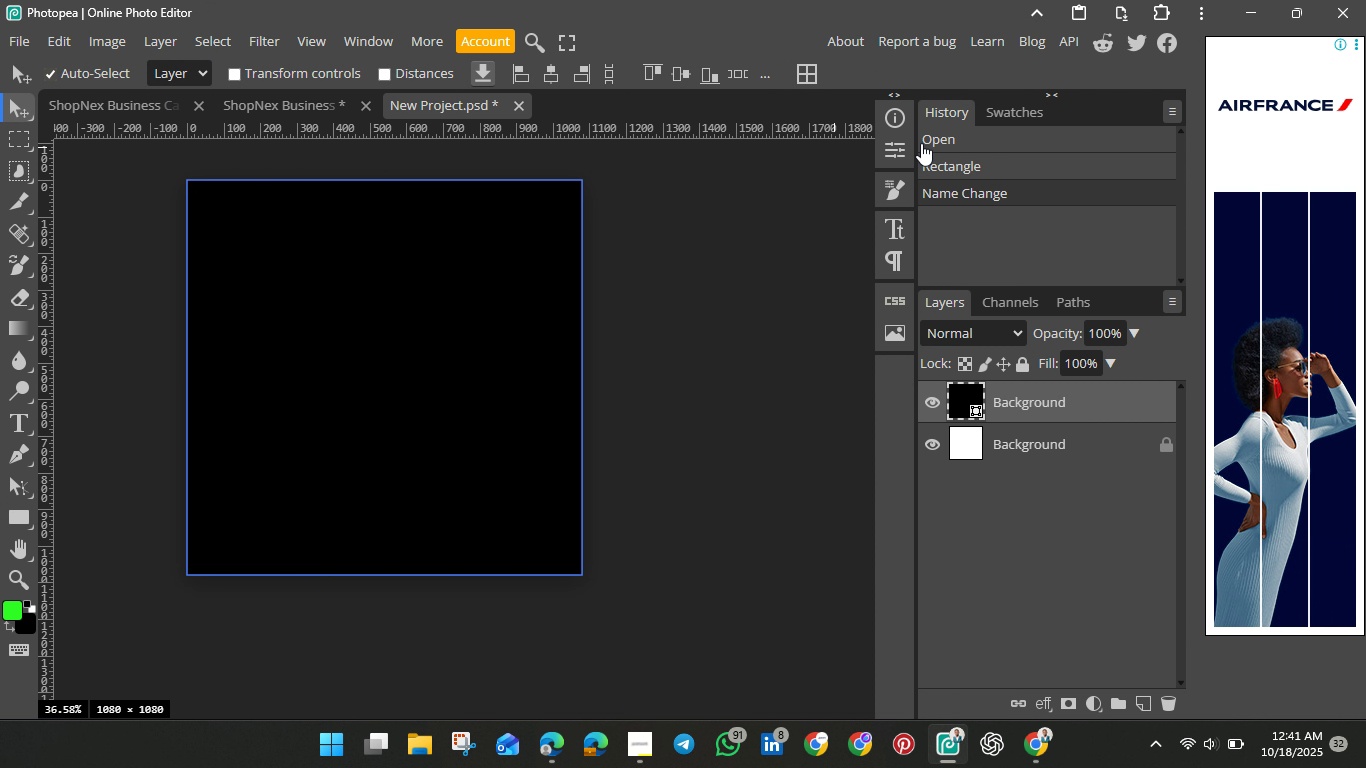 
left_click([897, 156])
 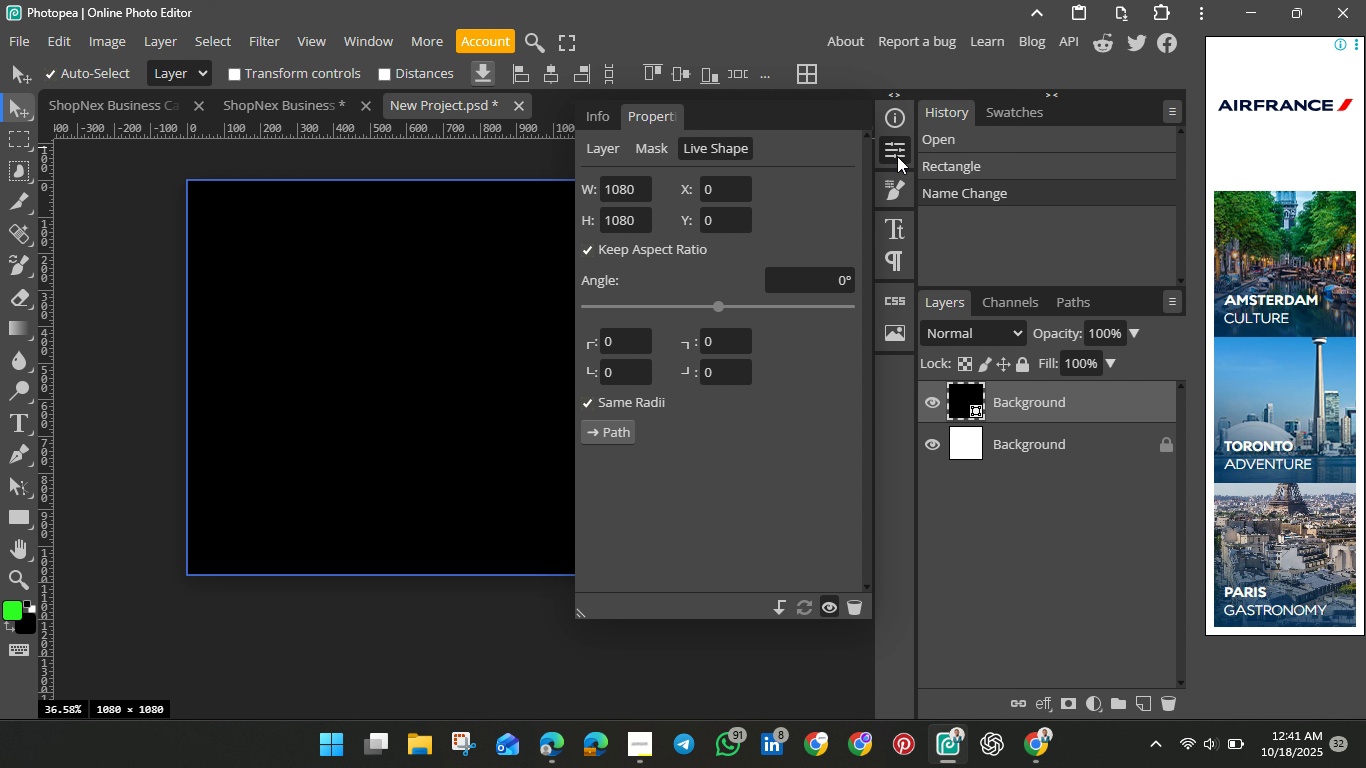 
wait(12.36)
 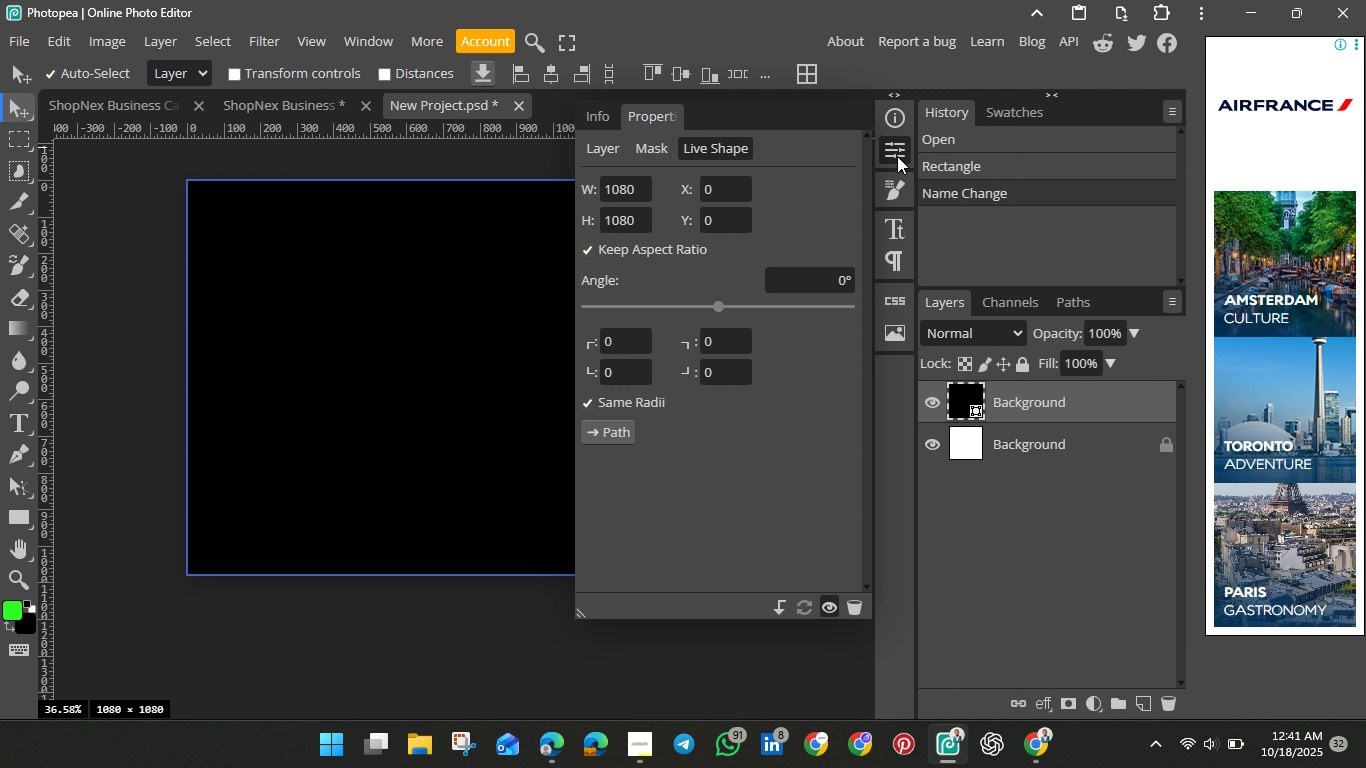 
left_click([1050, 705])
 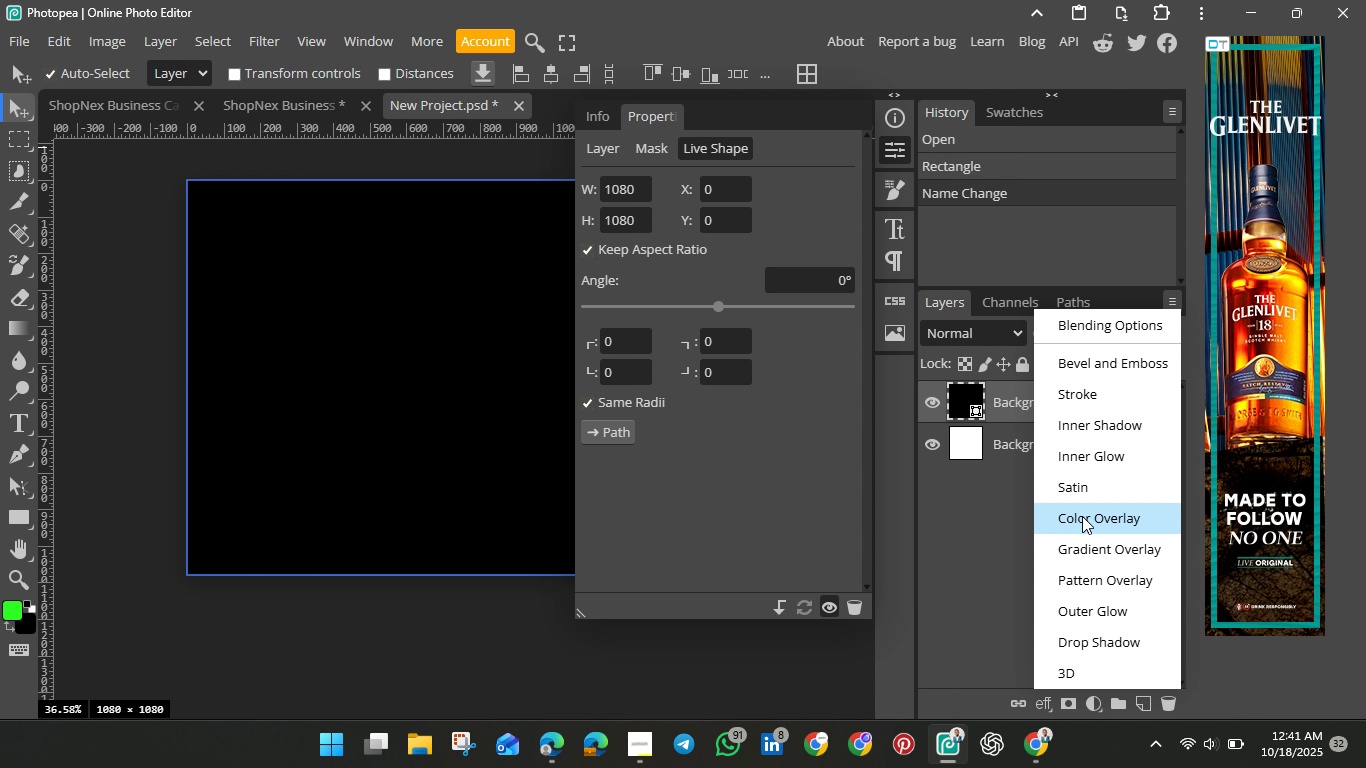 
wait(6.84)
 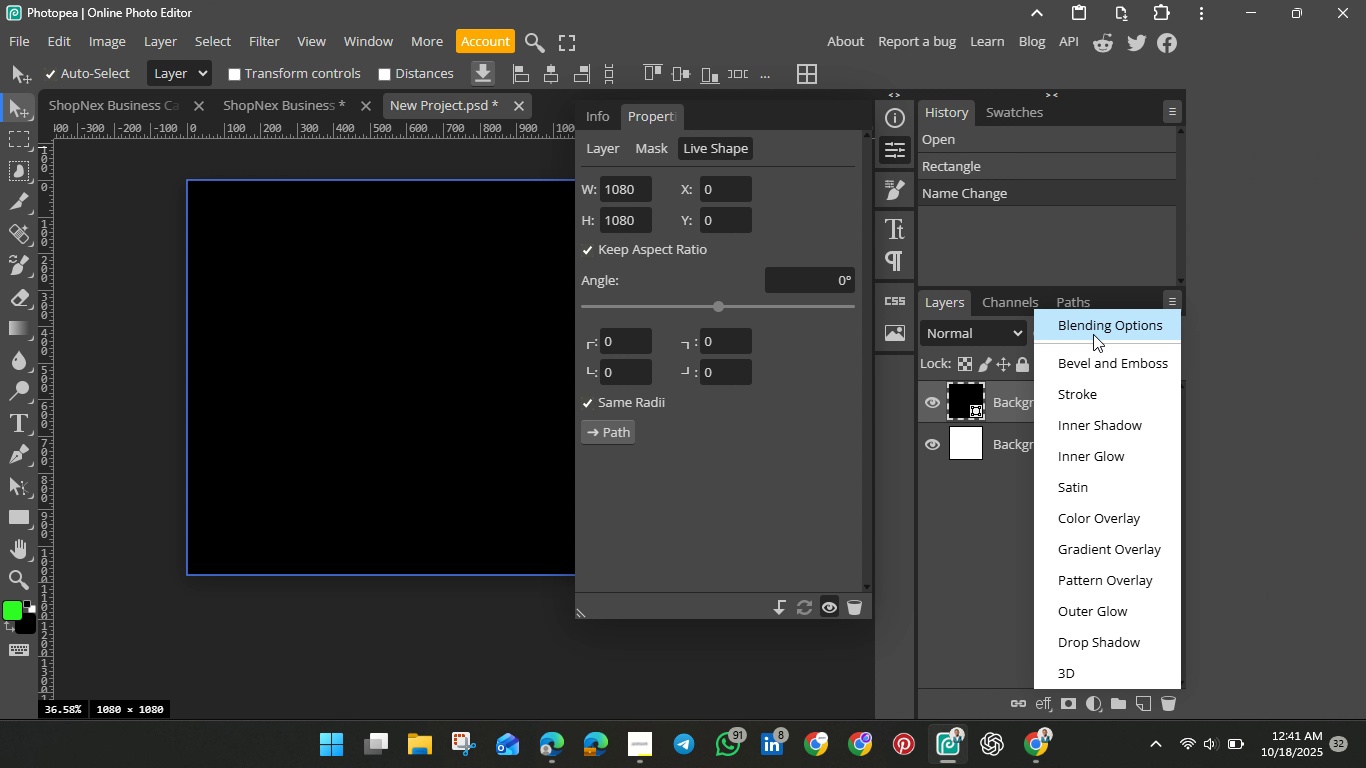 
left_click([1085, 332])
 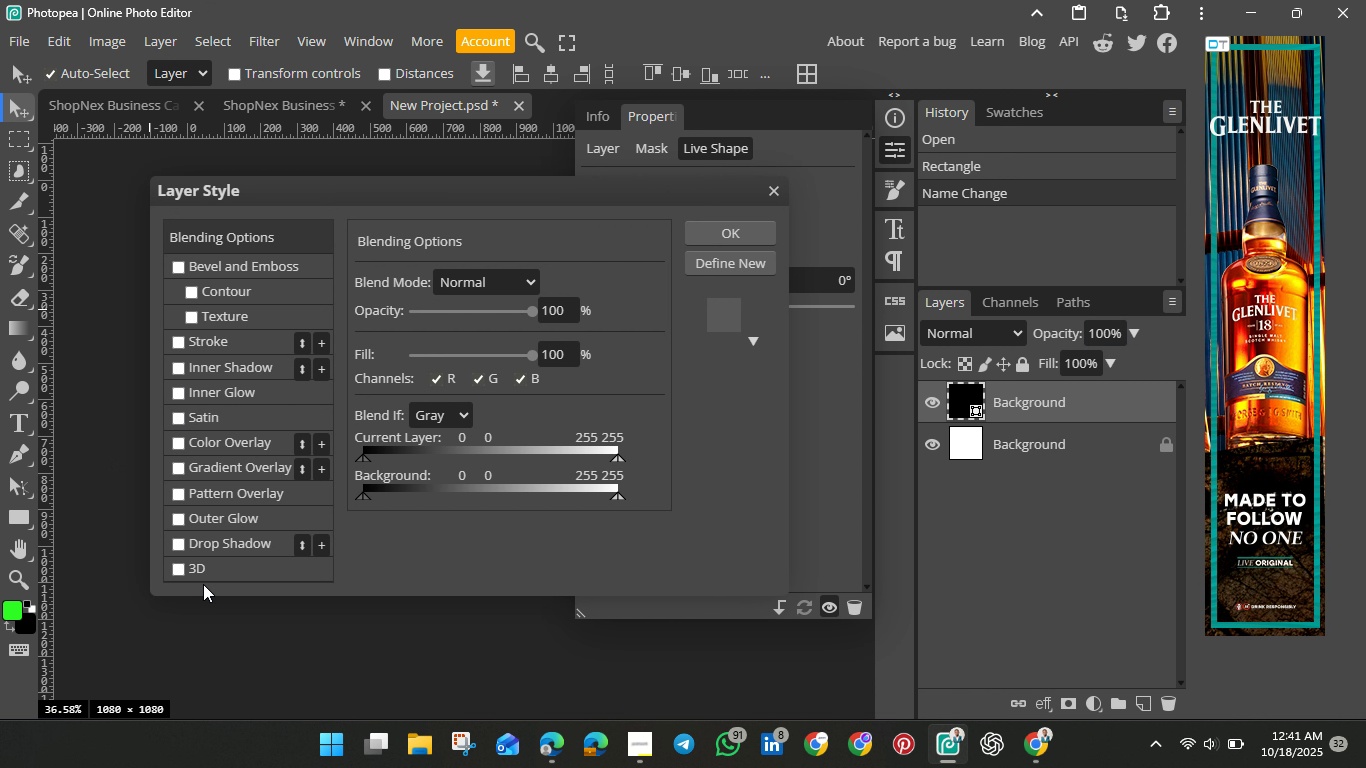 
wait(5.86)
 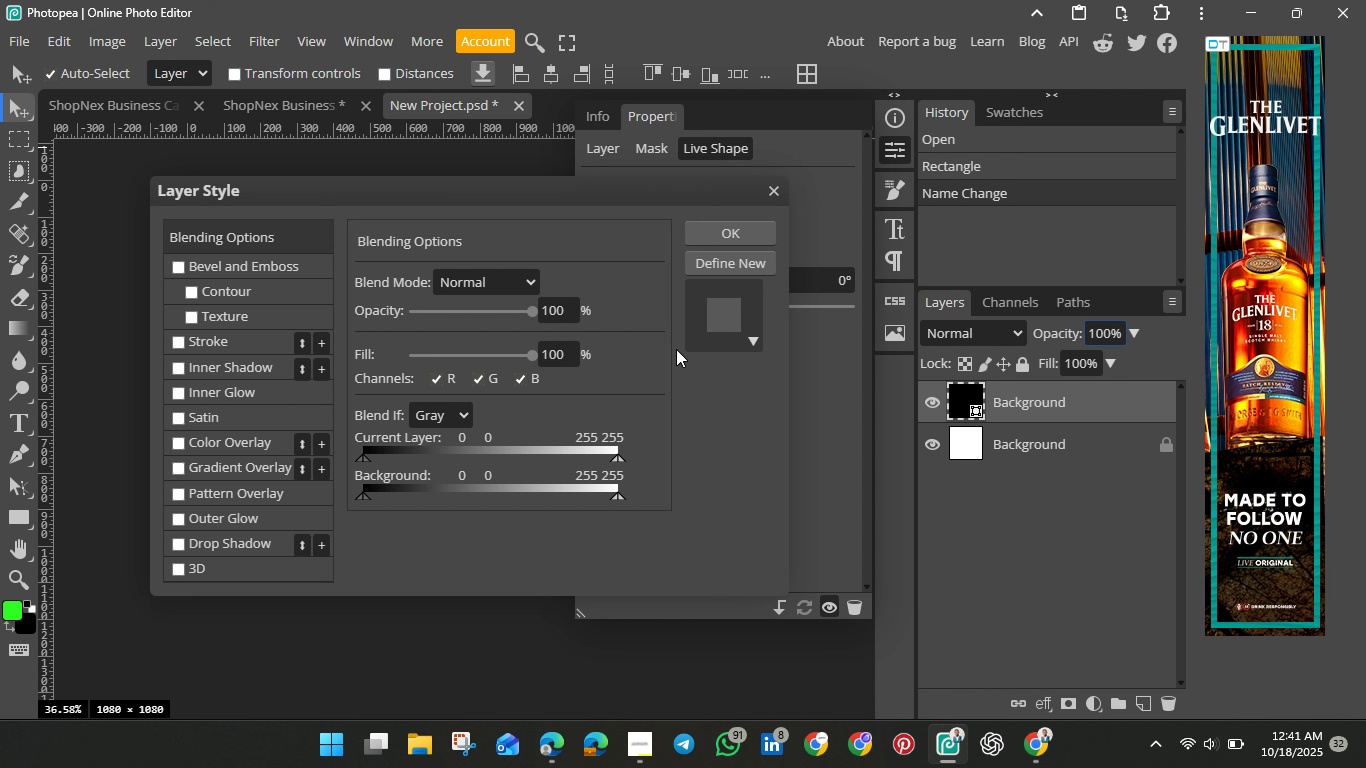 
scroll: coordinate [204, 432], scroll_direction: down, amount: 5.0
 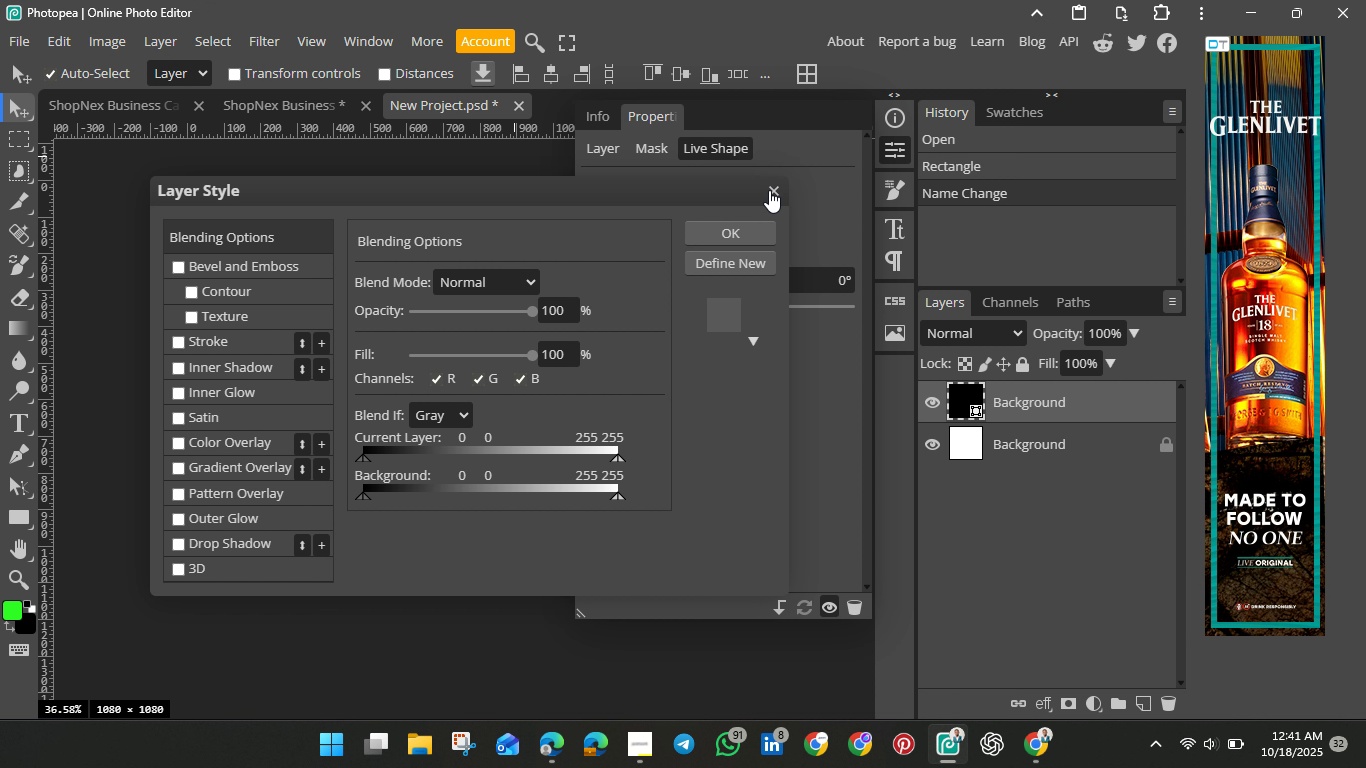 
left_click([771, 190])
 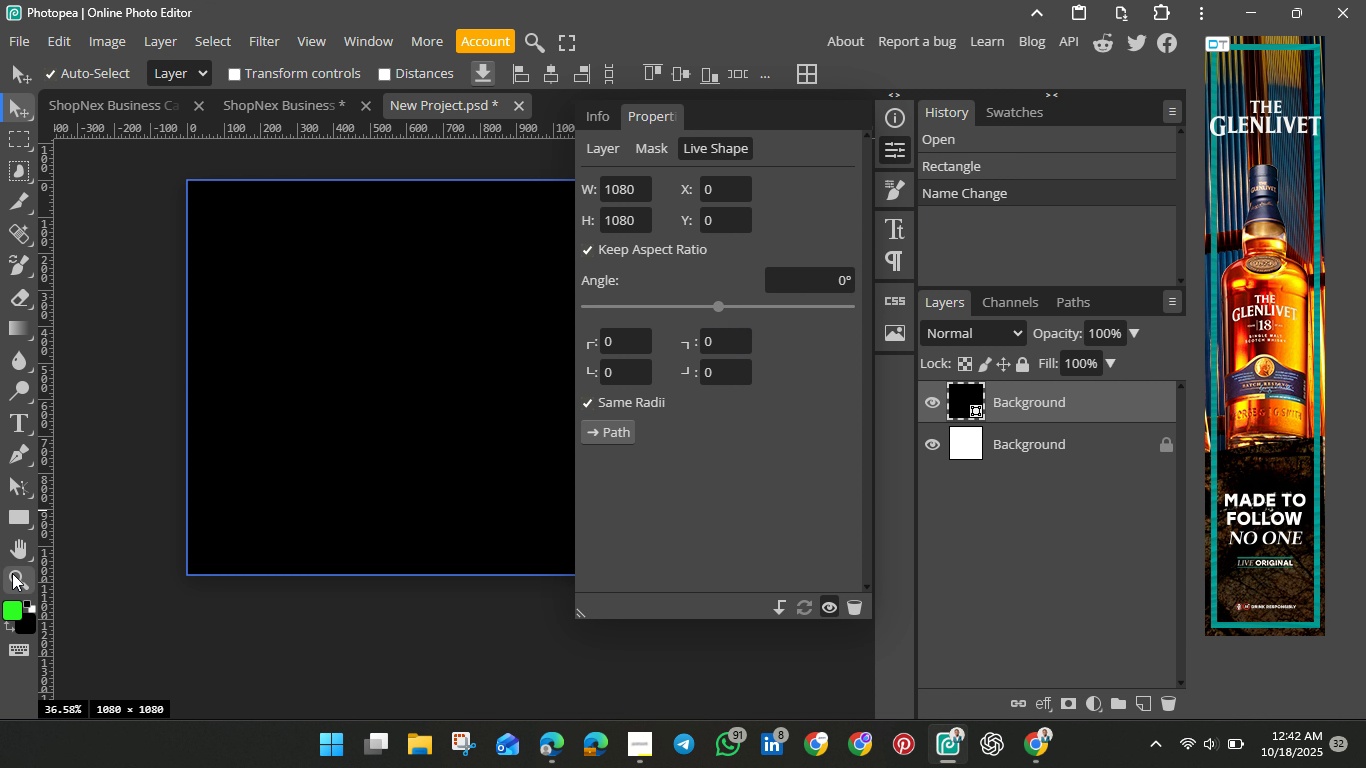 
wait(50.76)
 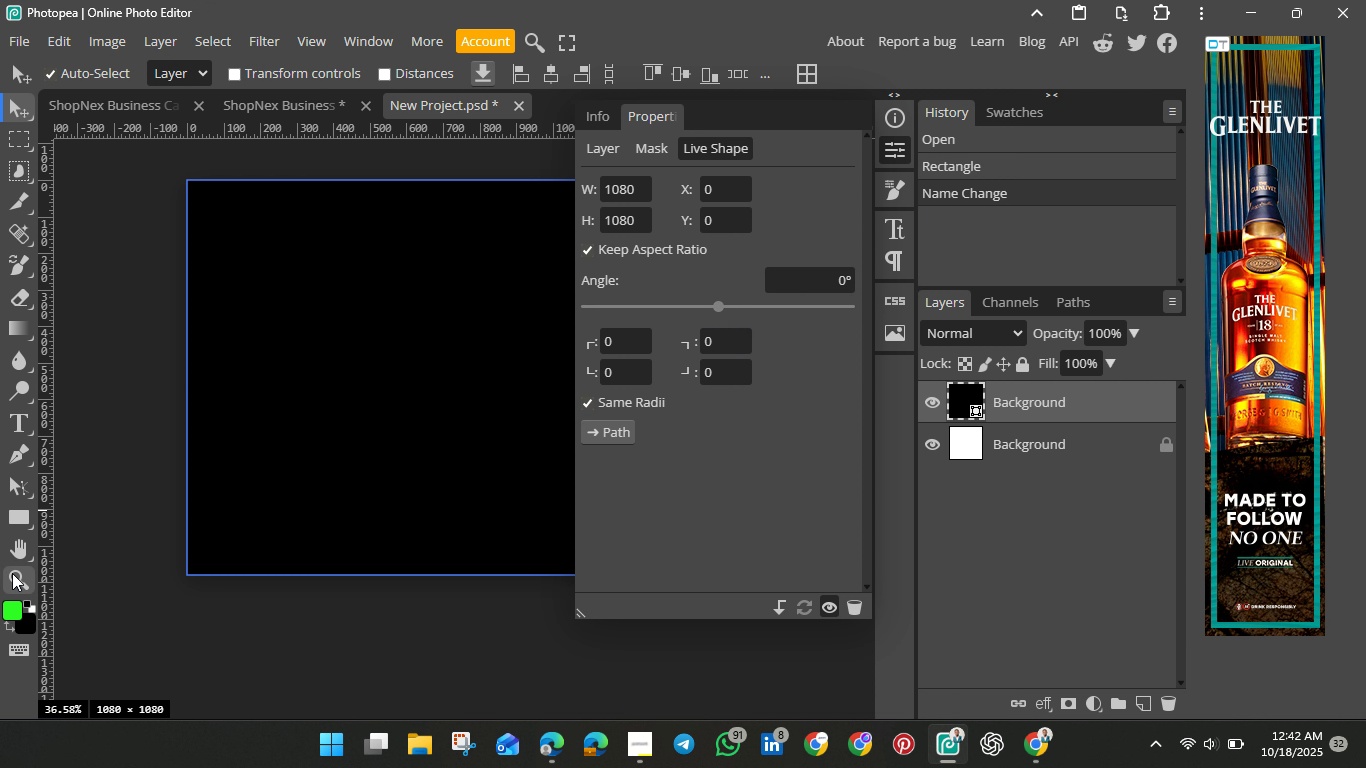 
left_click([609, 325])
 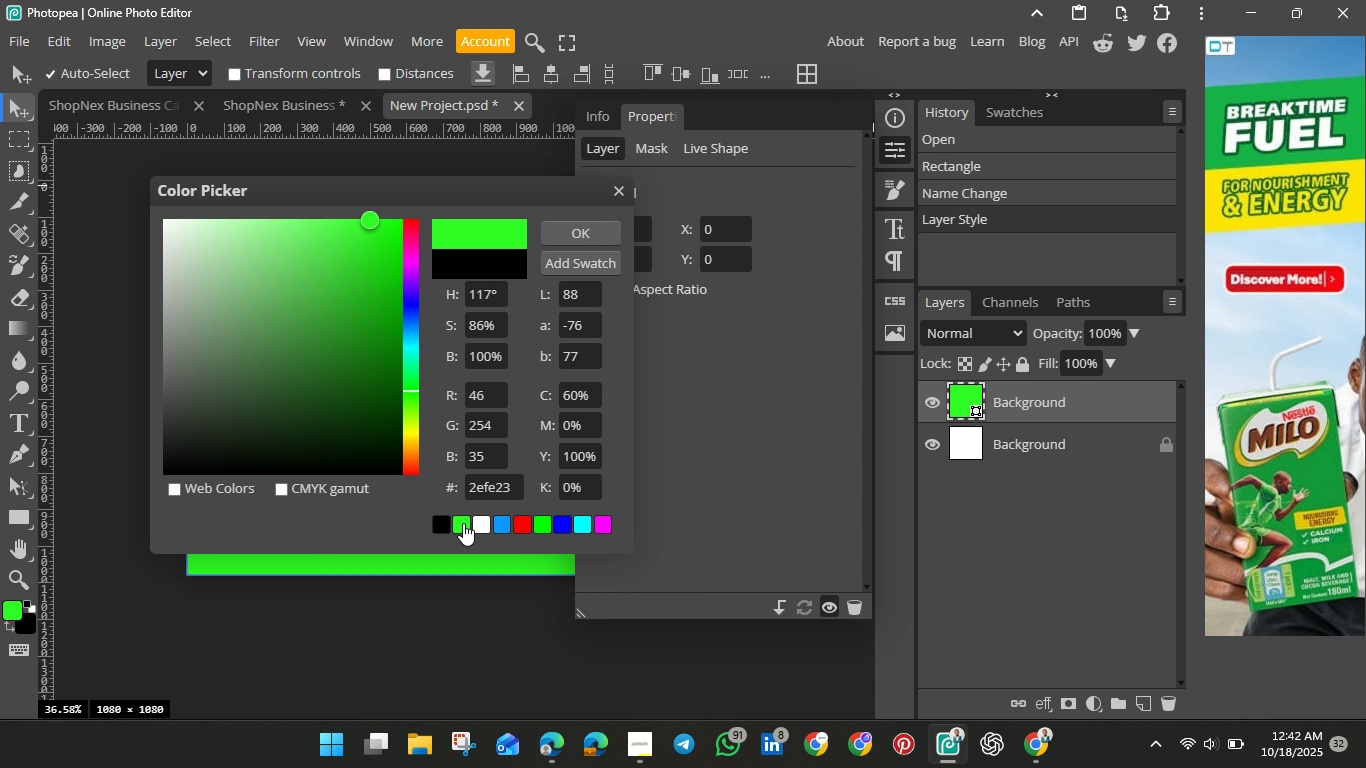 
left_click([463, 523])
 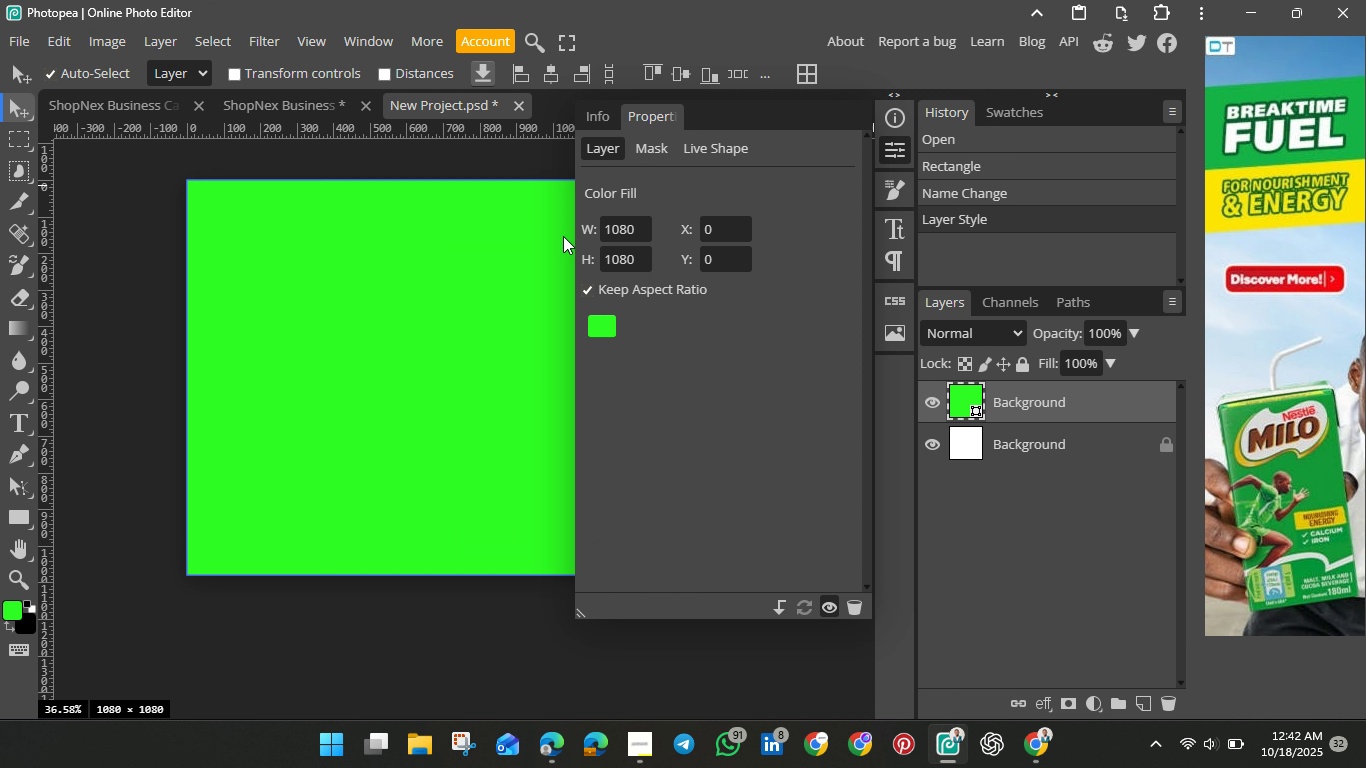 
left_click([563, 236])
 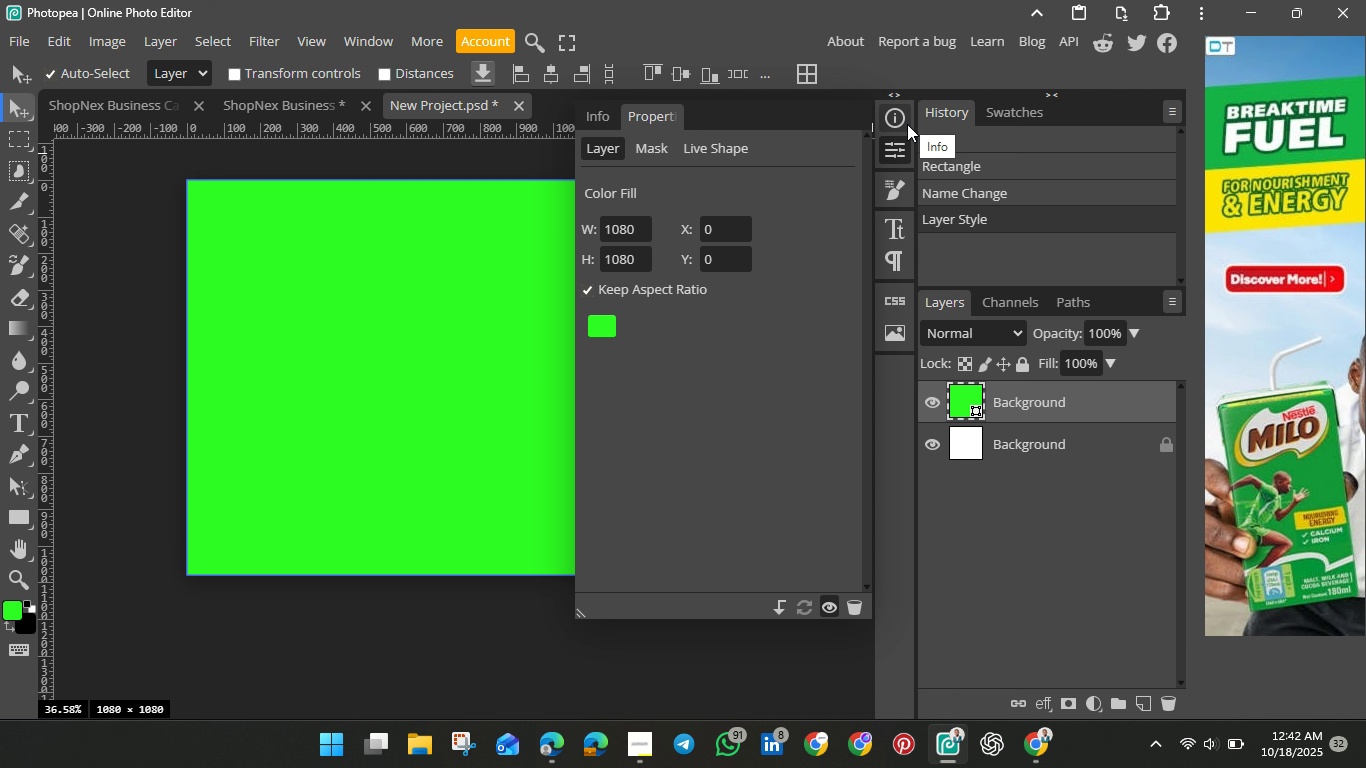 
left_click([904, 144])
 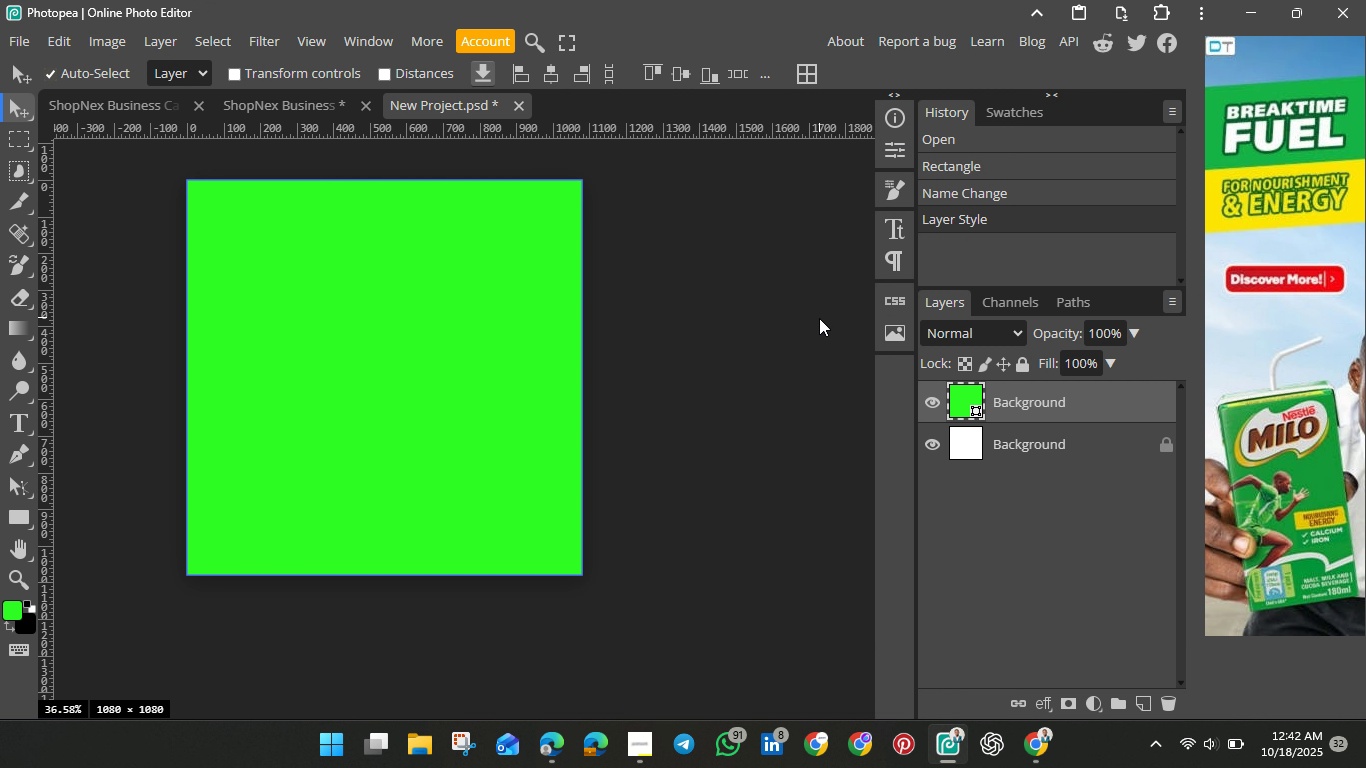 
left_click([819, 318])
 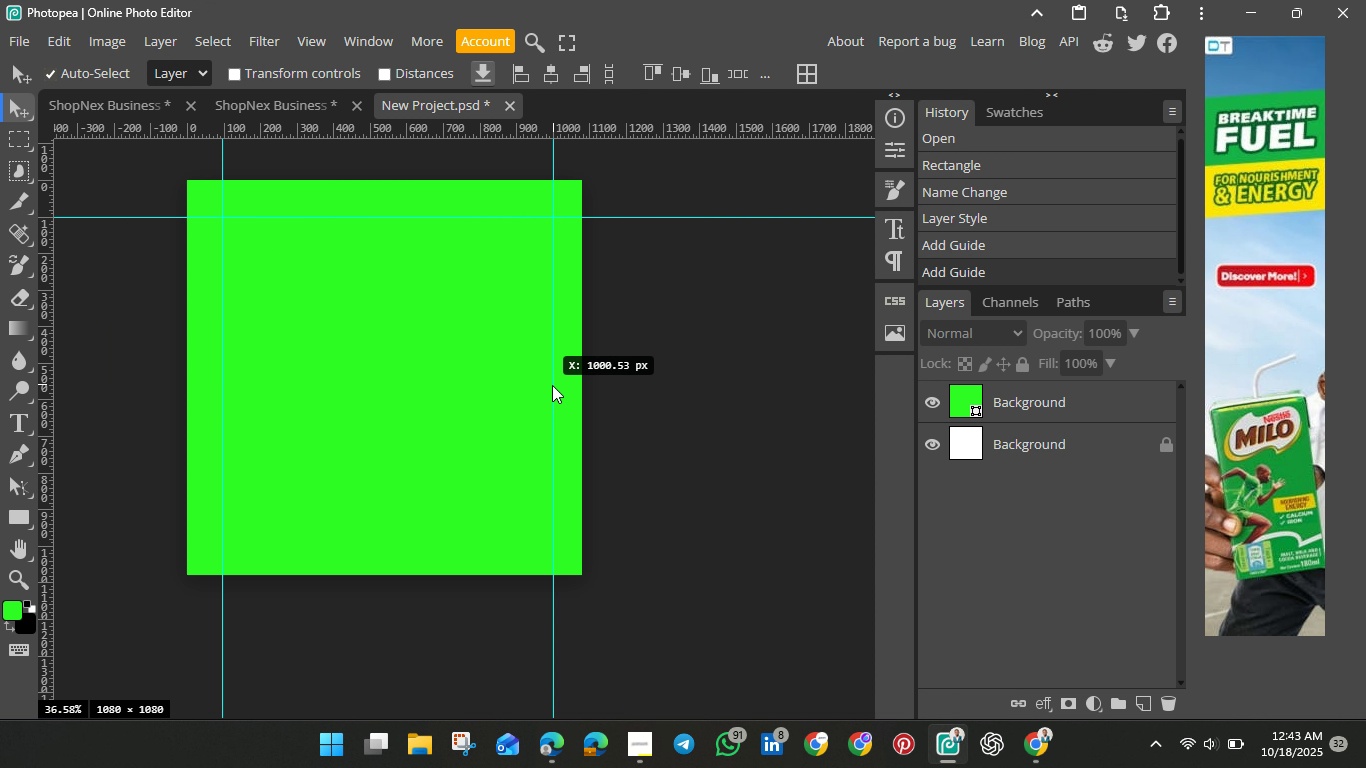 
wait(25.98)
 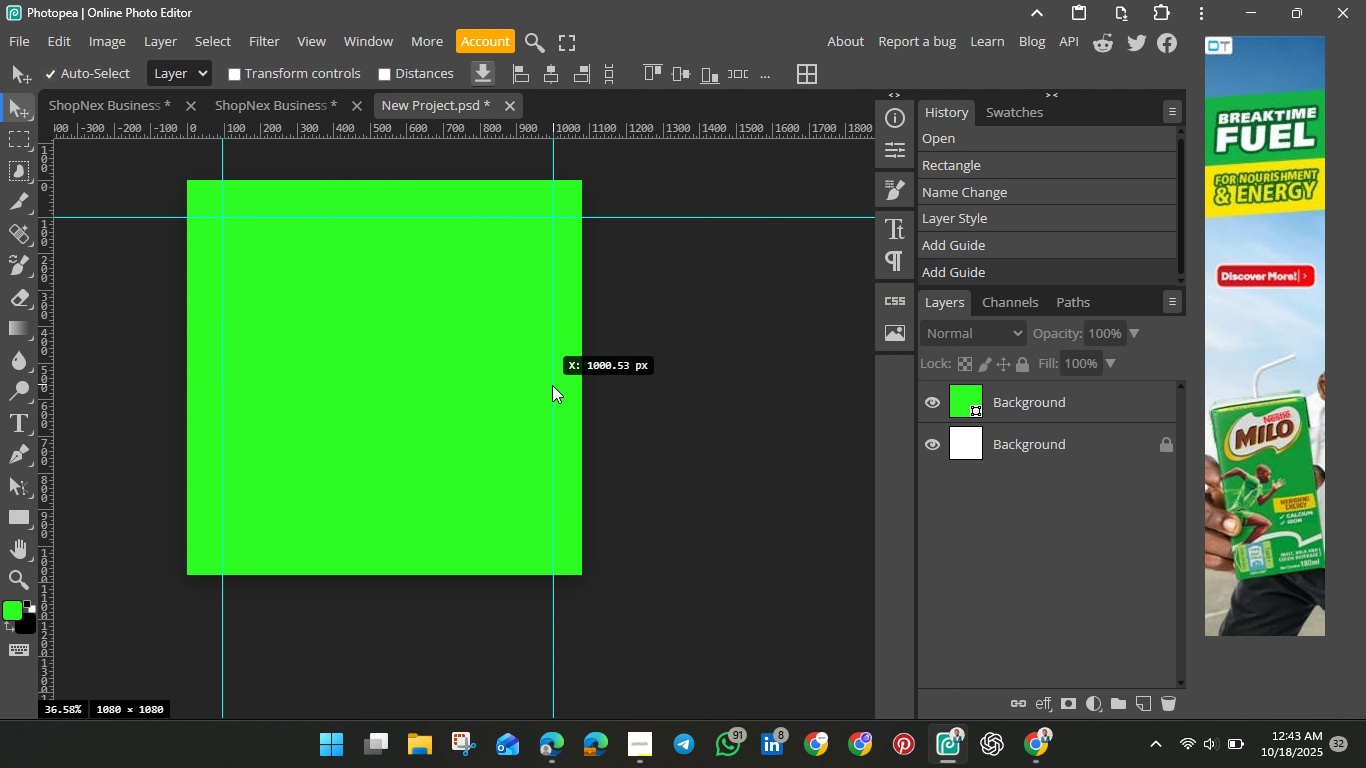 
left_click([709, 387])
 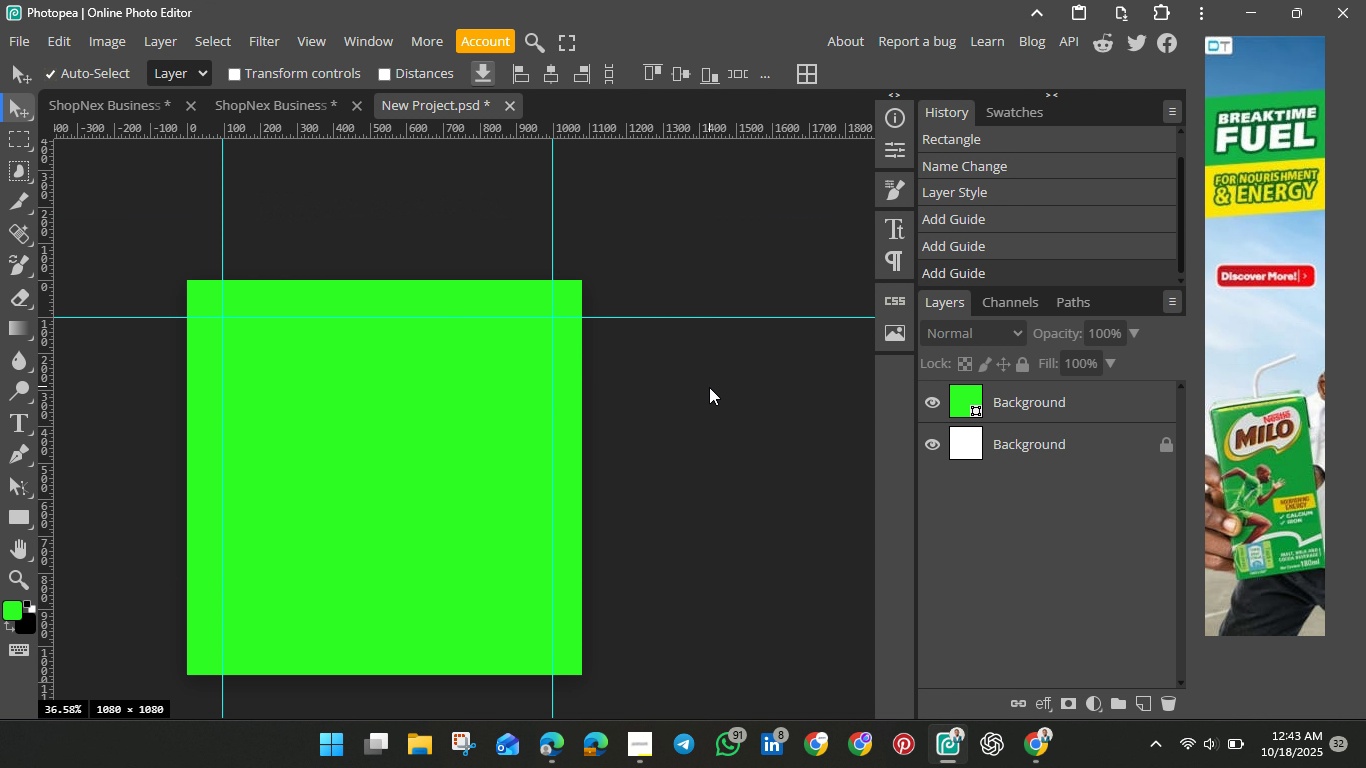 
scroll: coordinate [709, 387], scroll_direction: up, amount: 1.0
 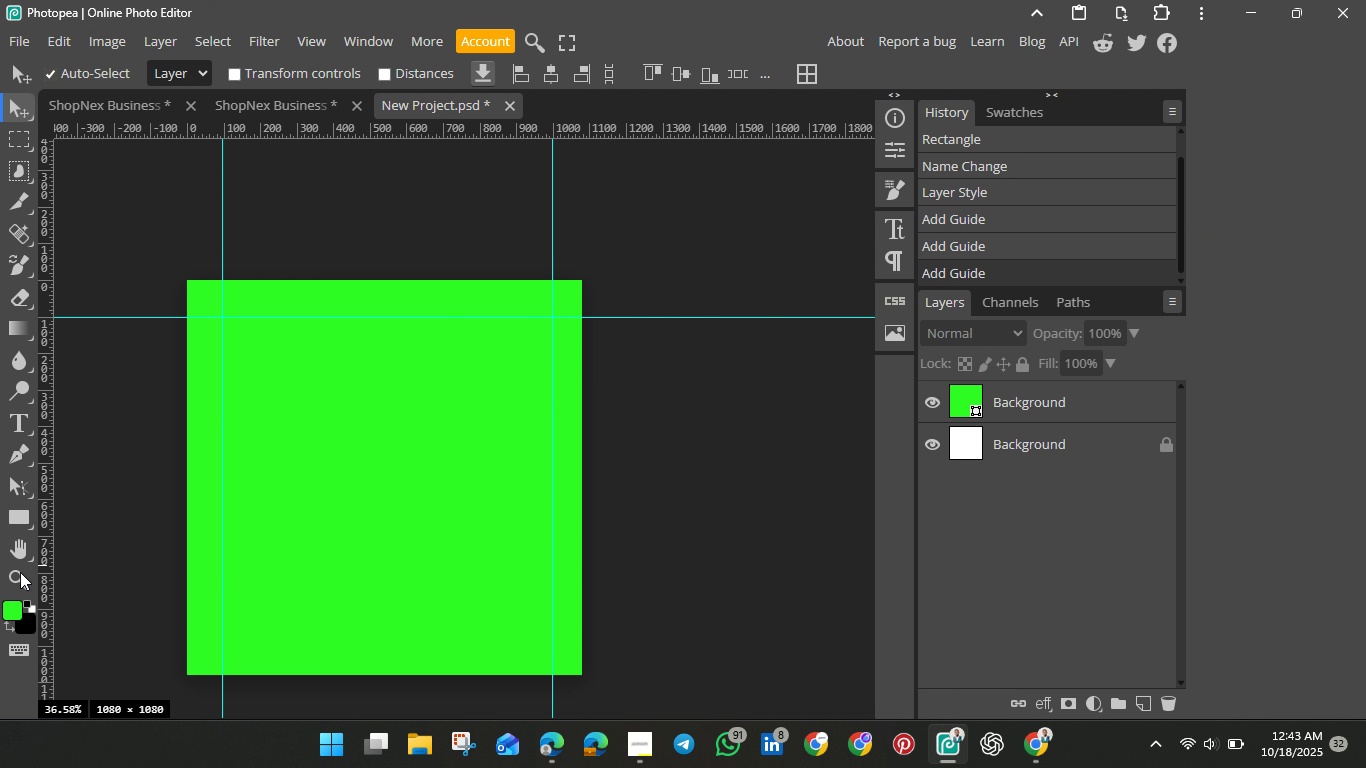 
left_click([20, 572])
 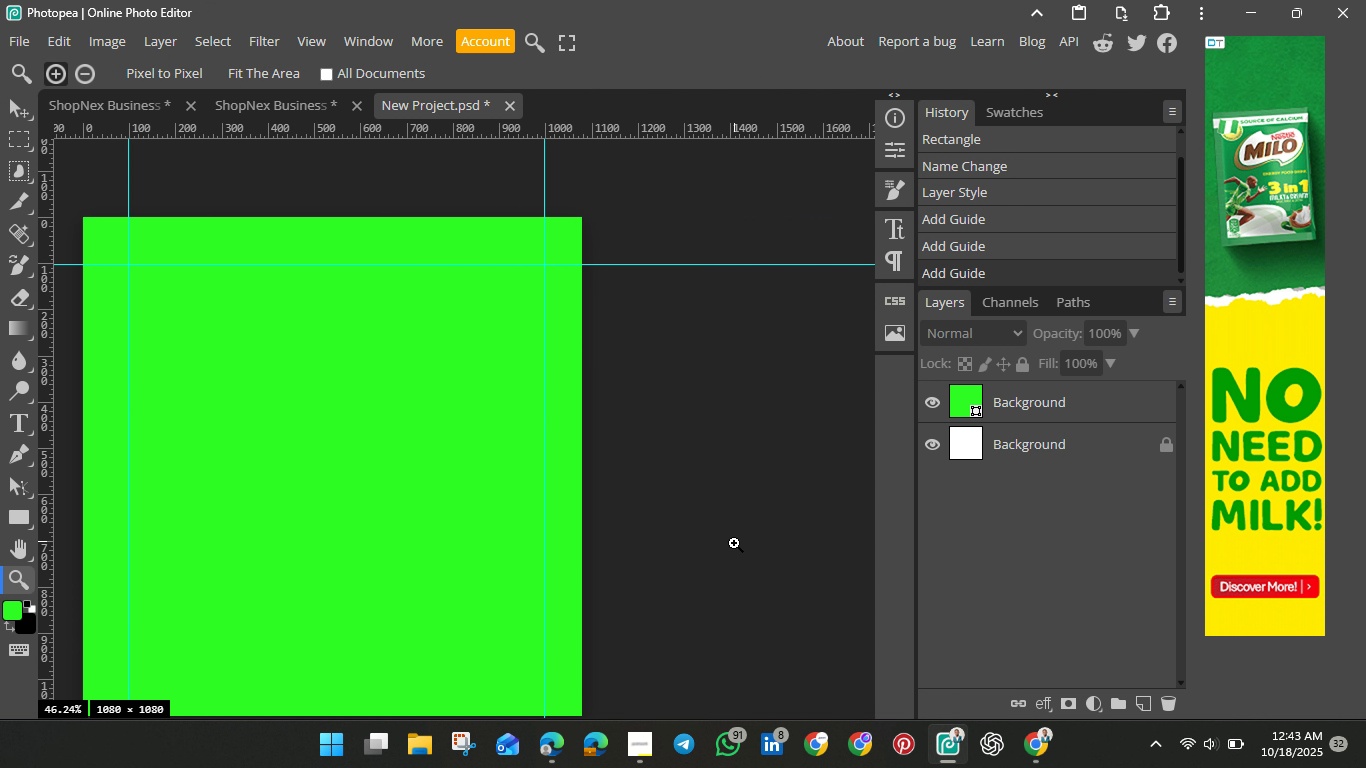 
wait(8.51)
 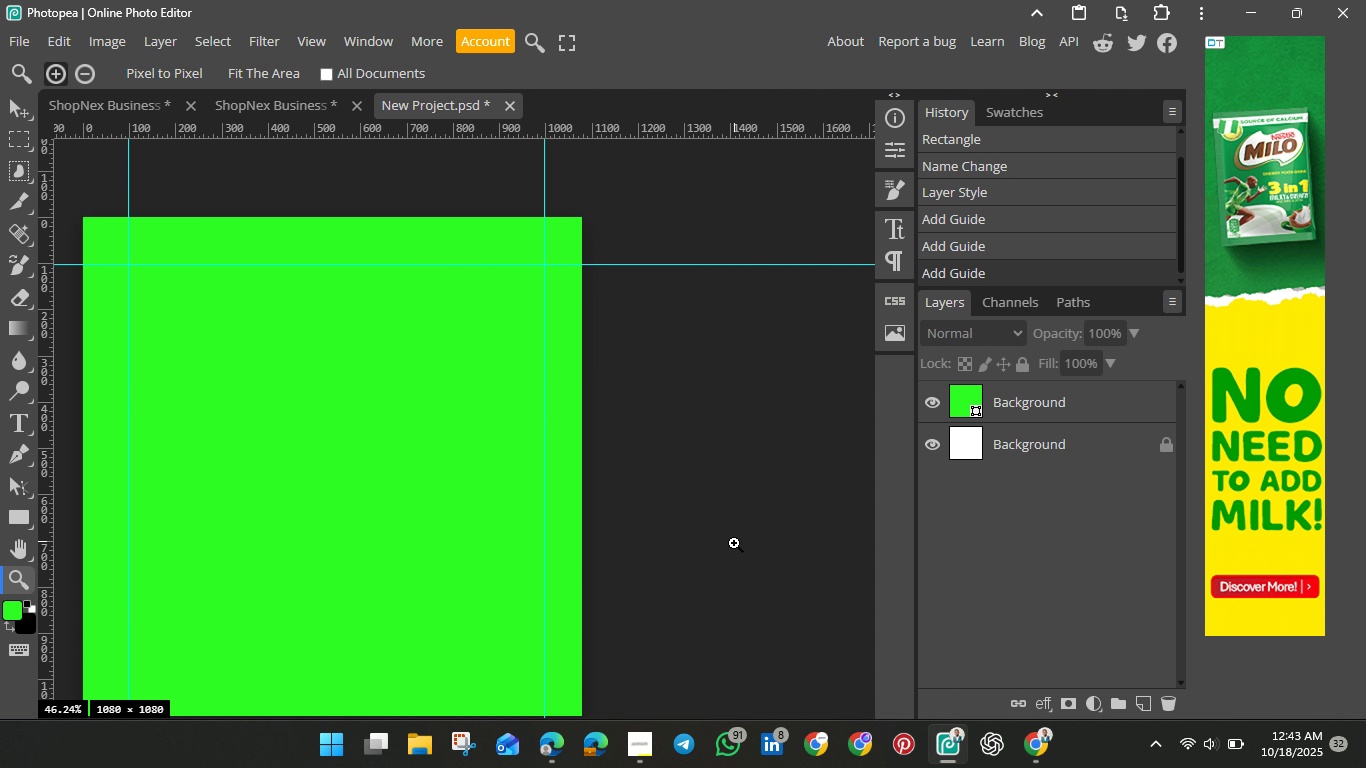 
left_click([269, 99])
 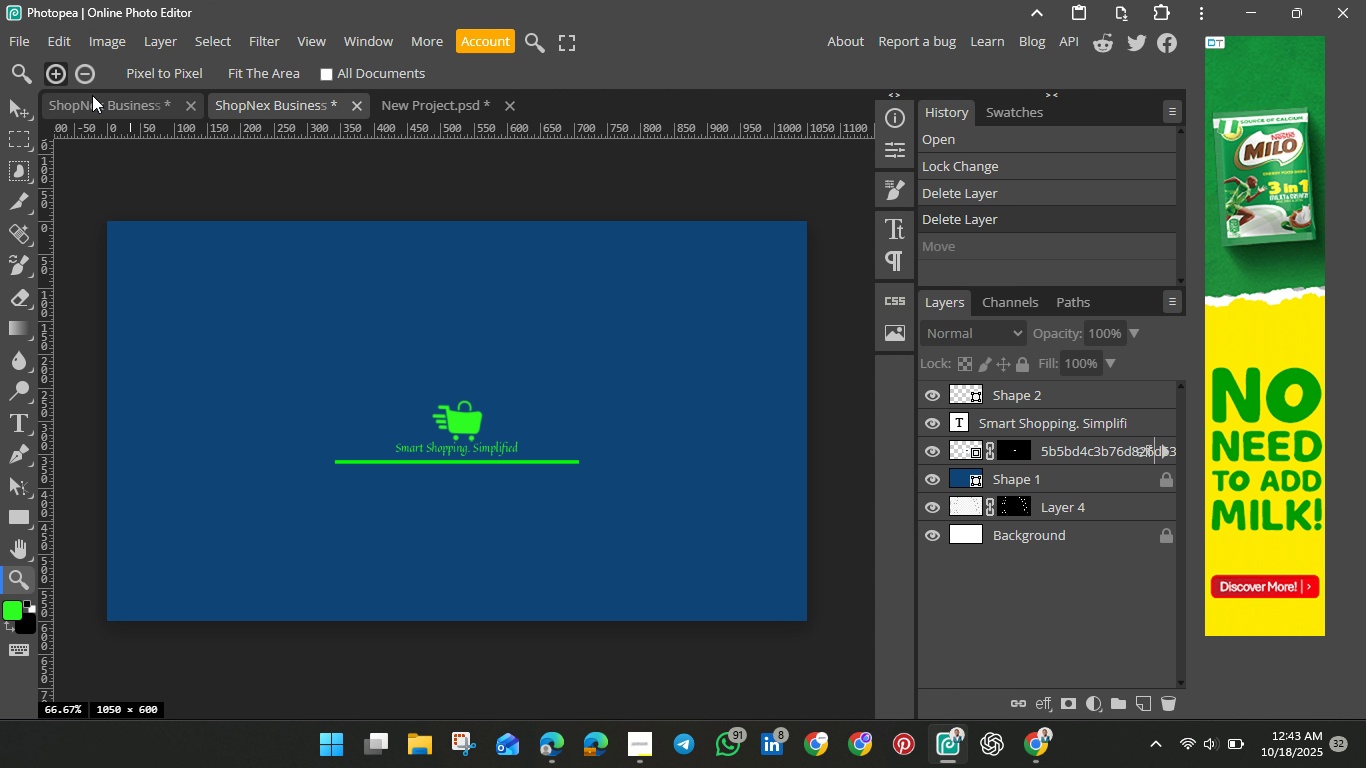 
left_click([98, 108])
 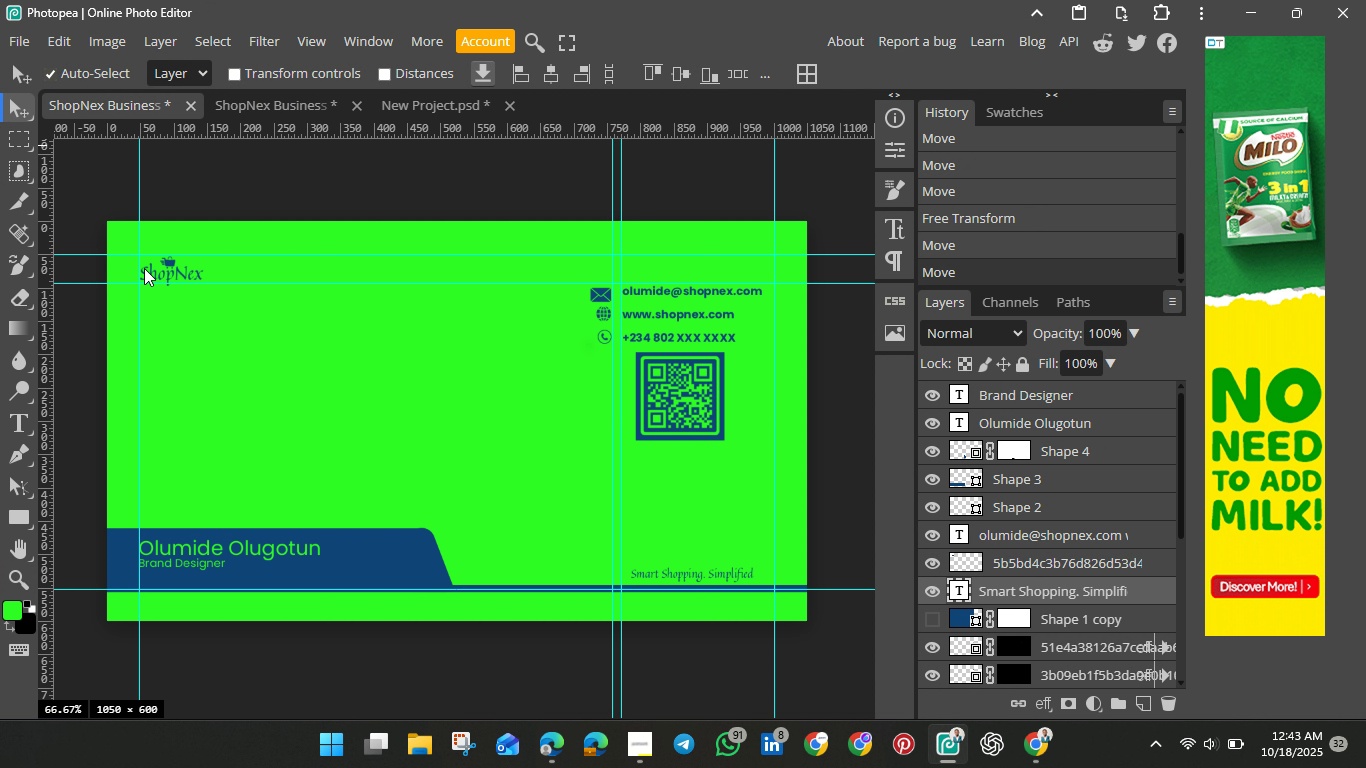 
left_click([174, 275])
 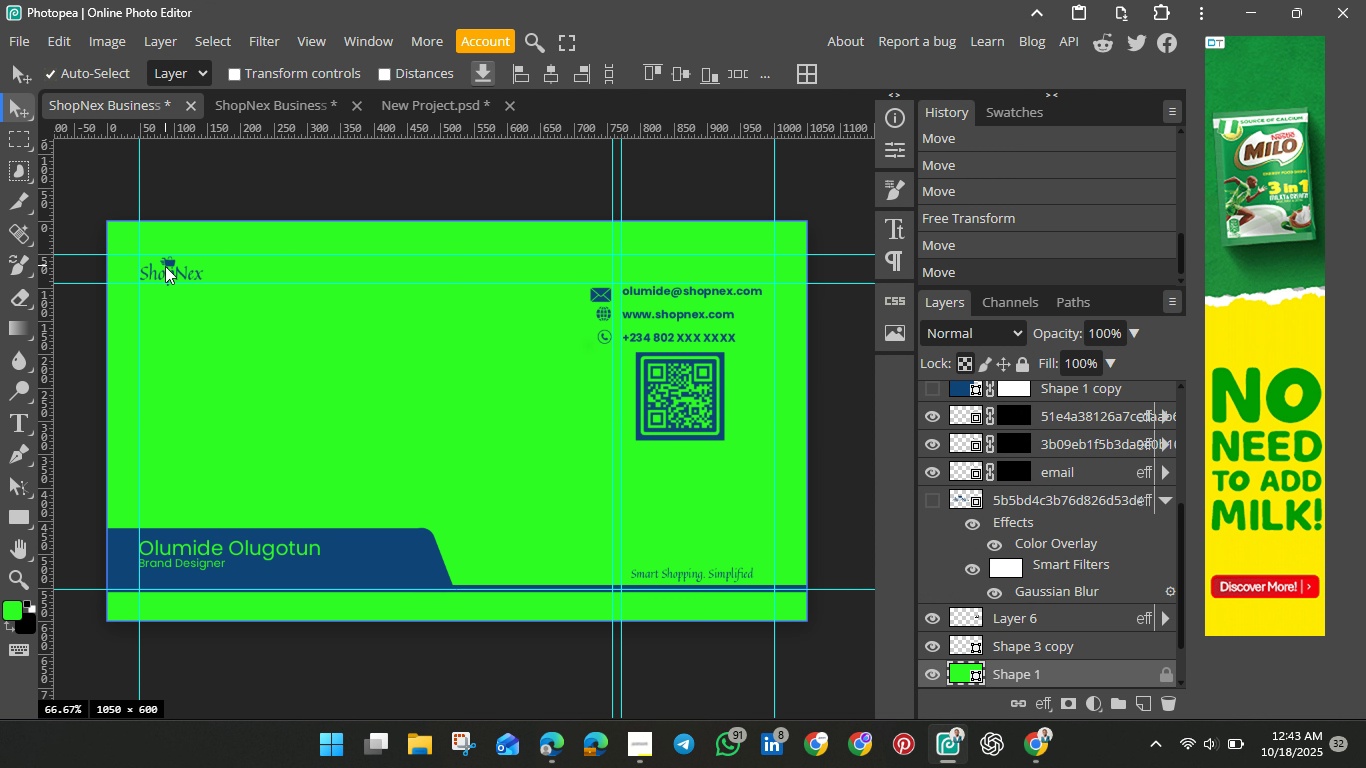 
left_click([175, 264])
 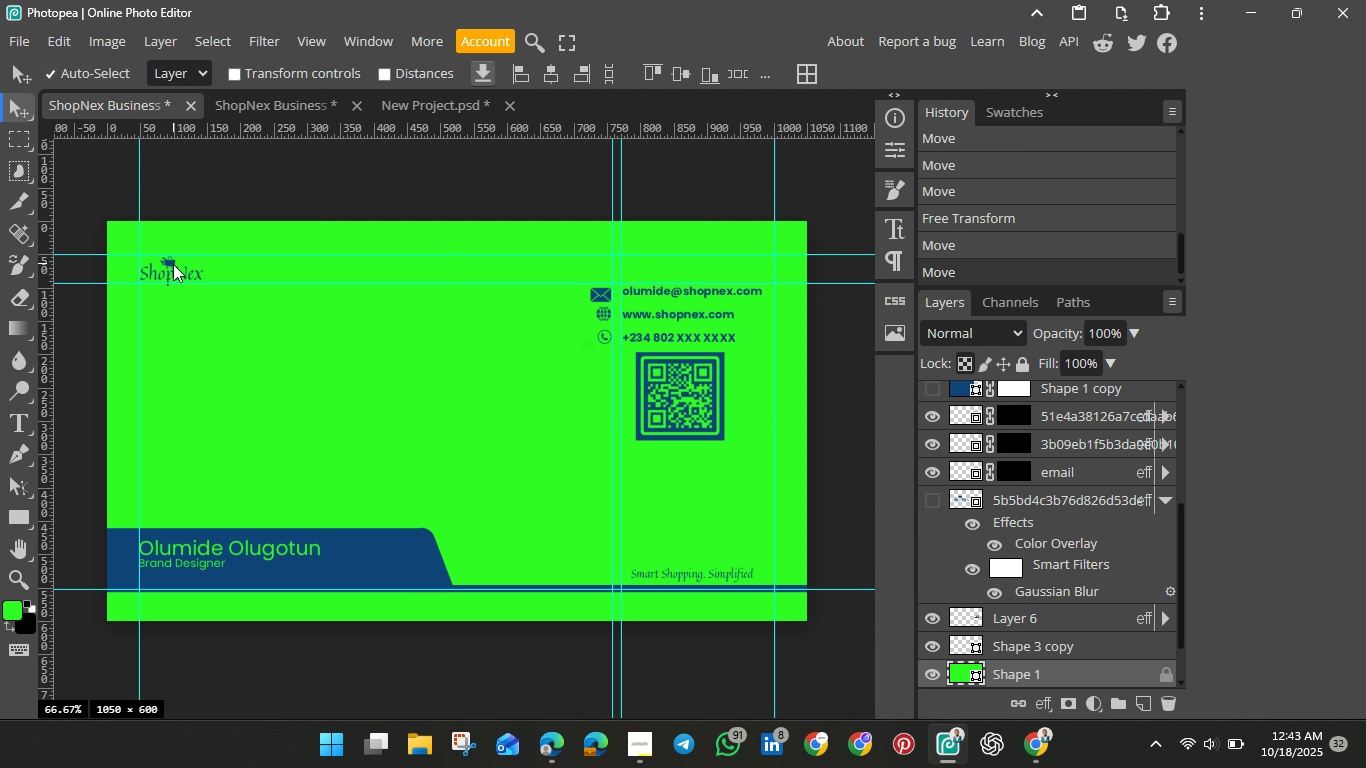 
left_click([173, 264])
 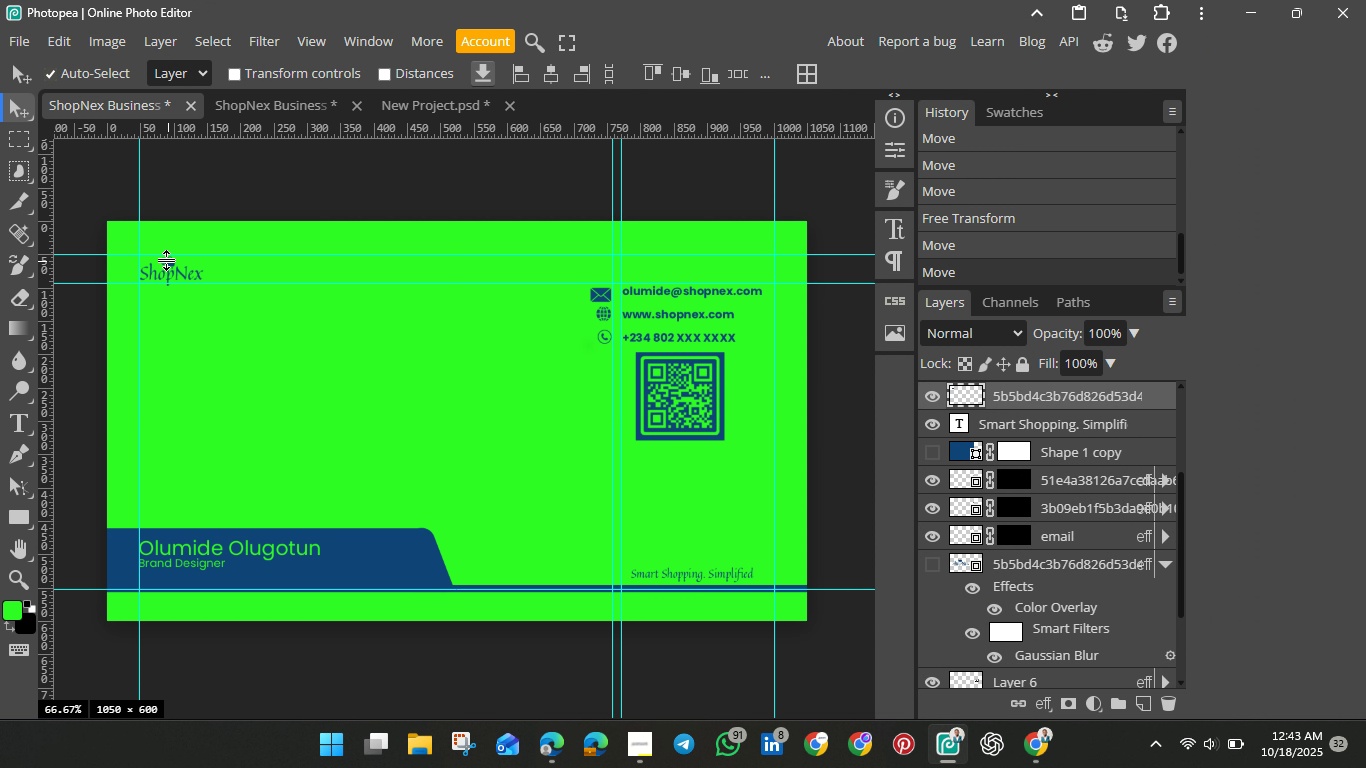 
left_click([167, 260])
 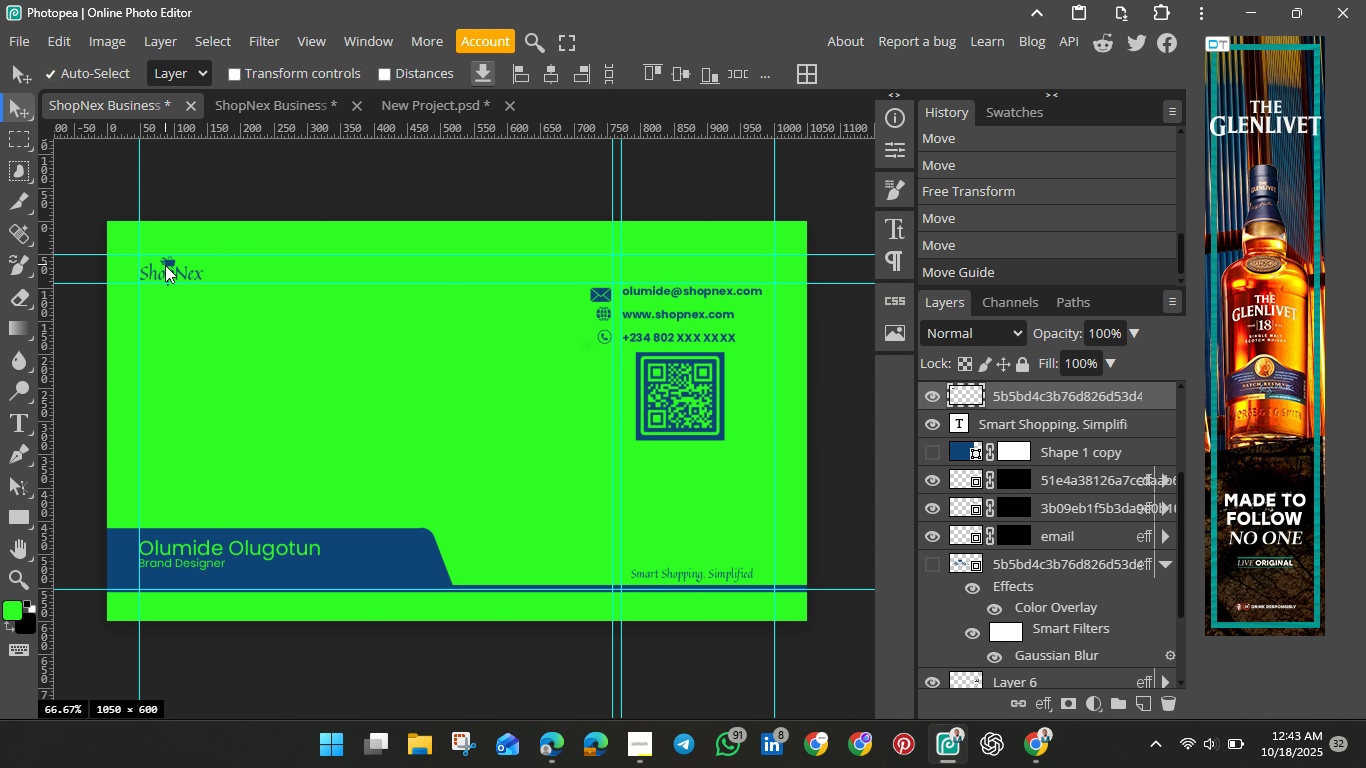 
left_click([165, 265])
 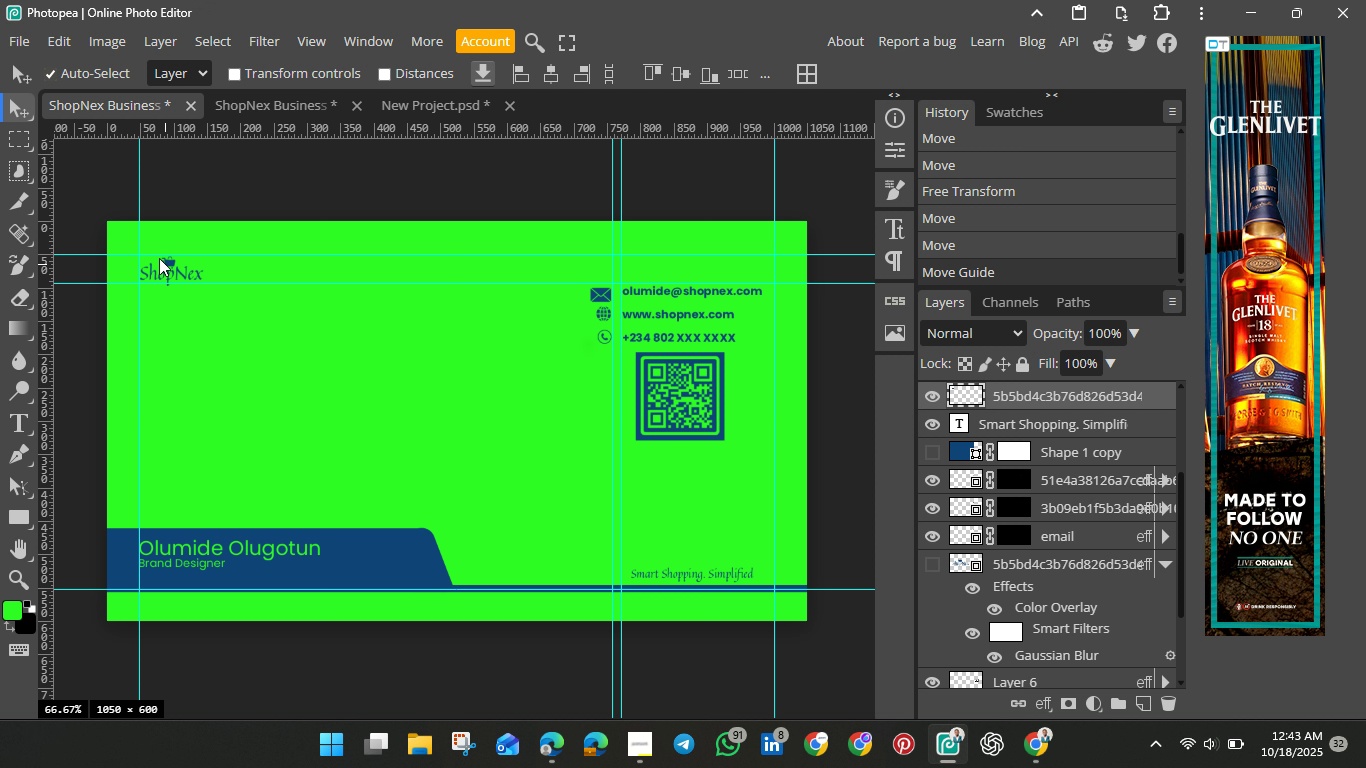 
key(Control+C)
 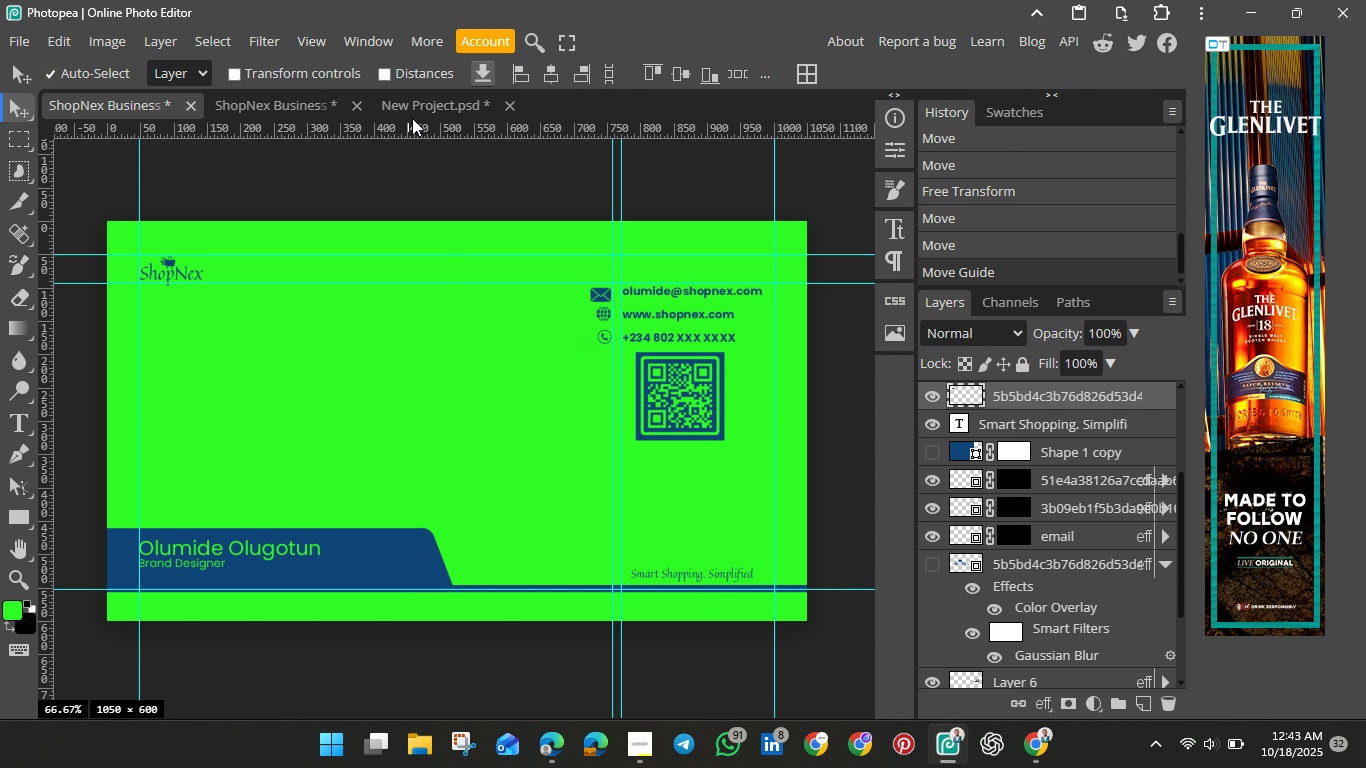 
left_click([420, 107])
 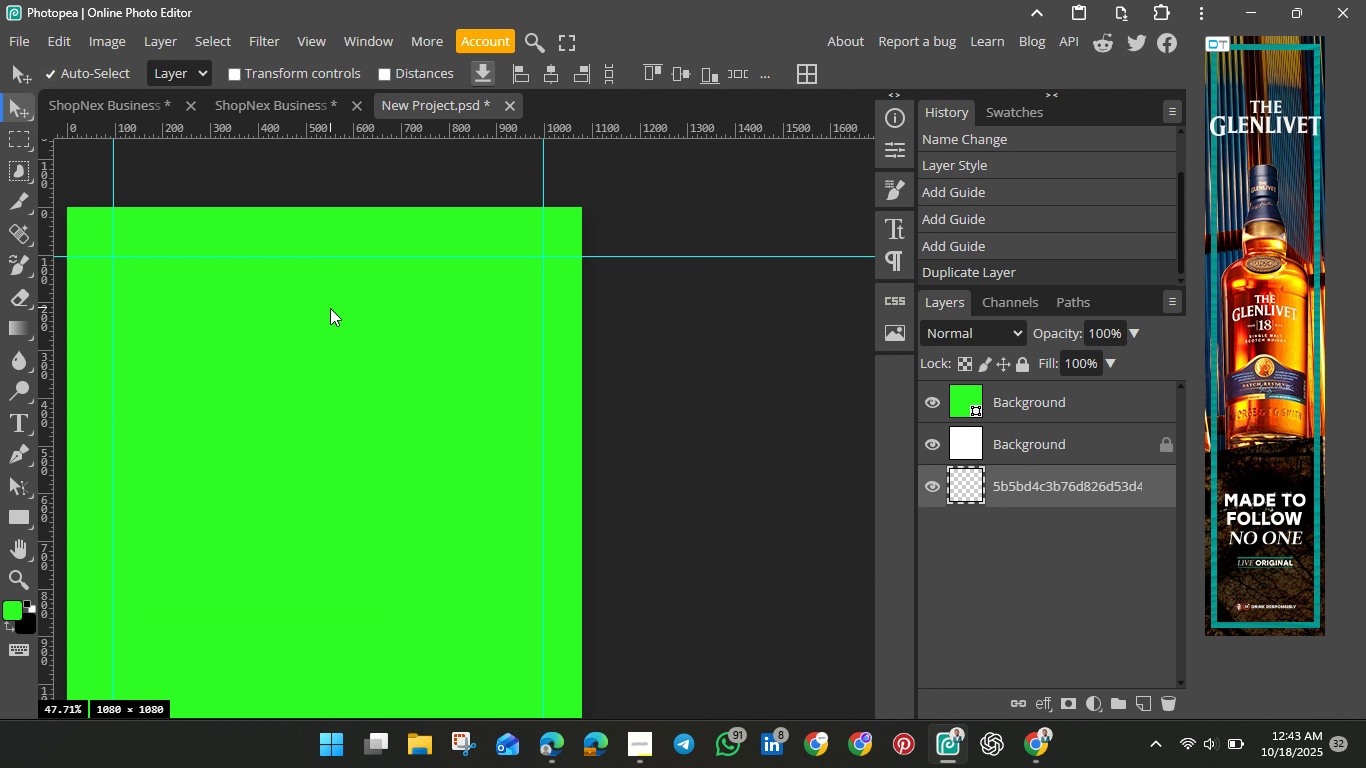 
key(Control+V)
 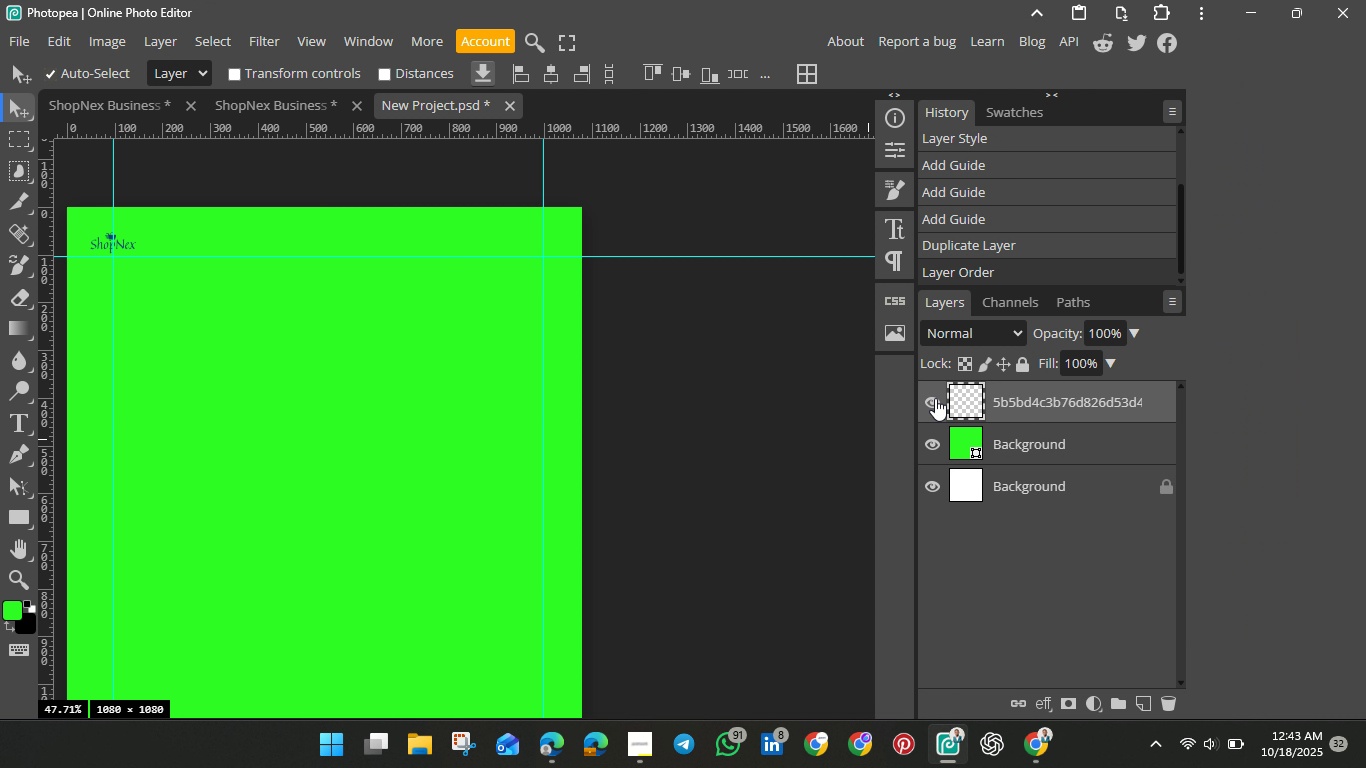 
wait(13.39)
 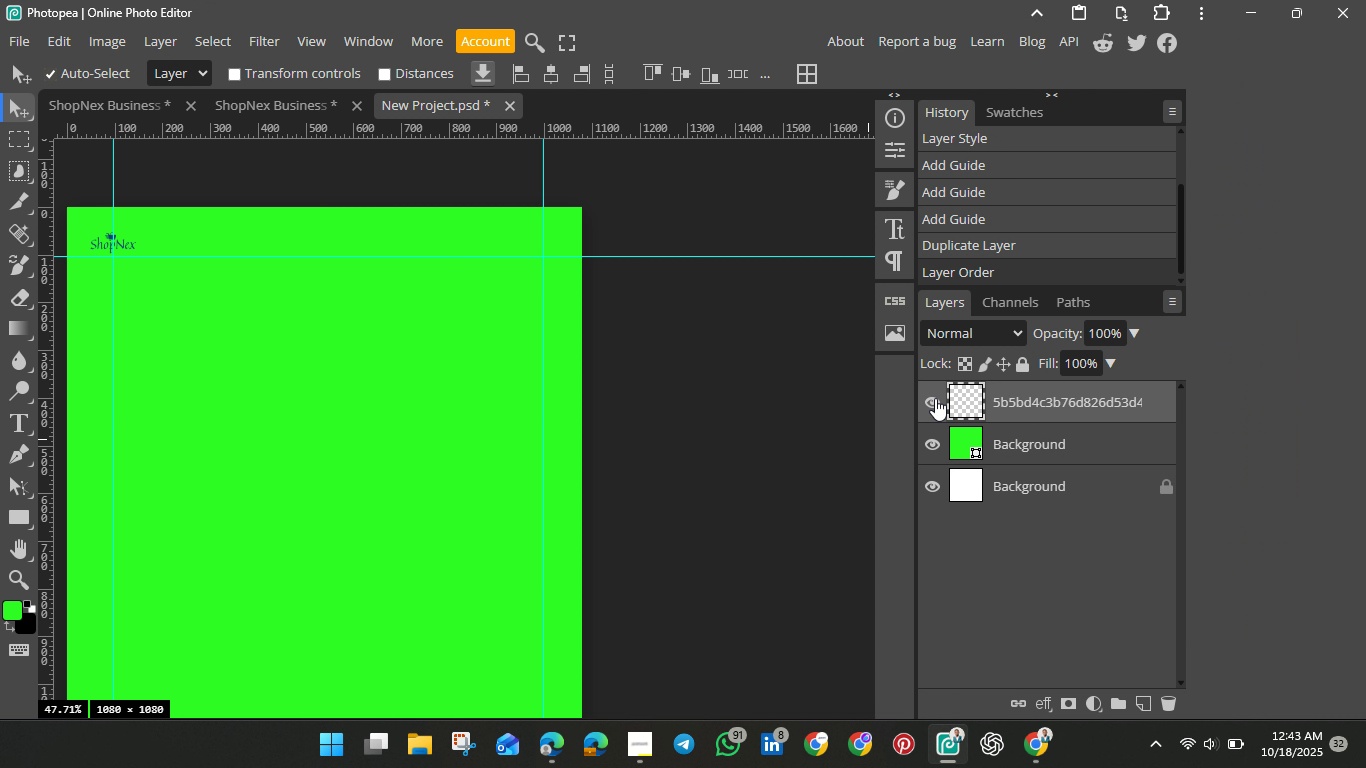 
left_click([968, 401])
 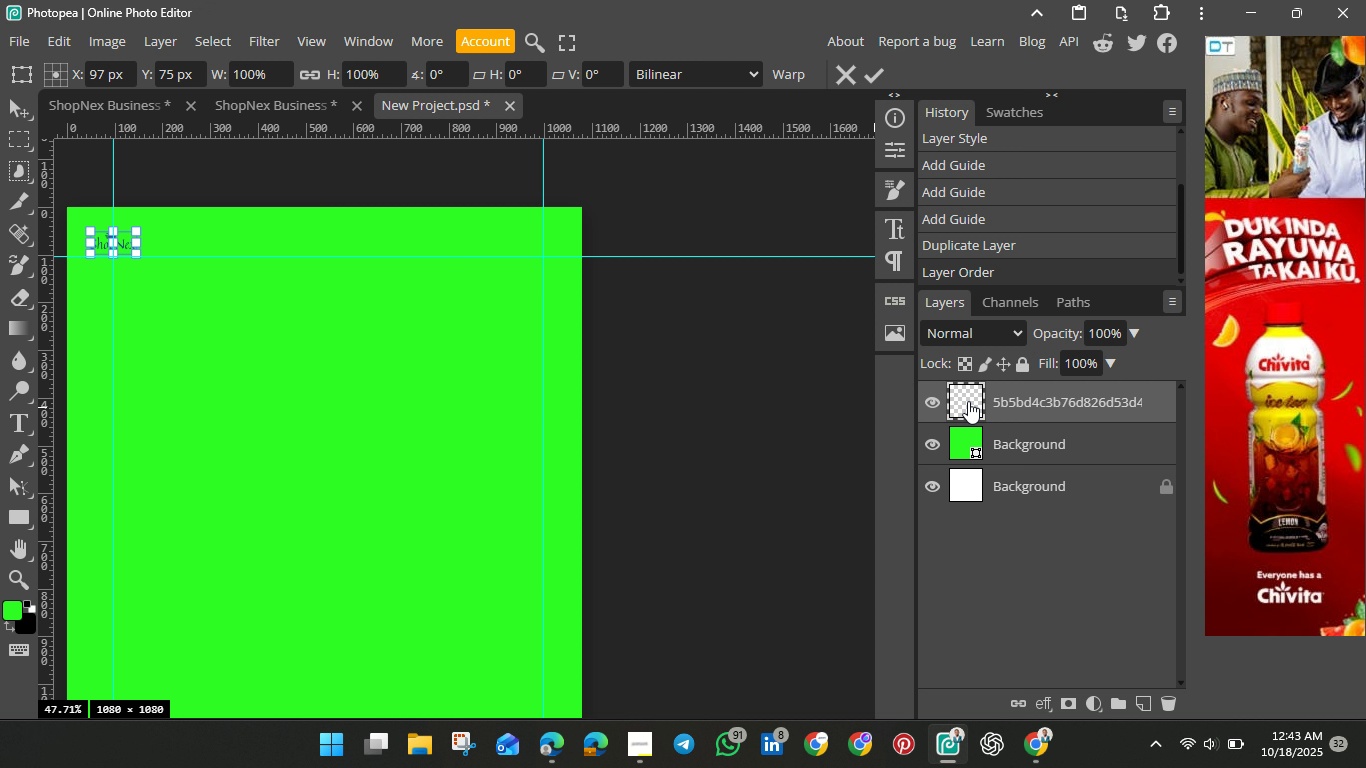 
key(Control+T)
 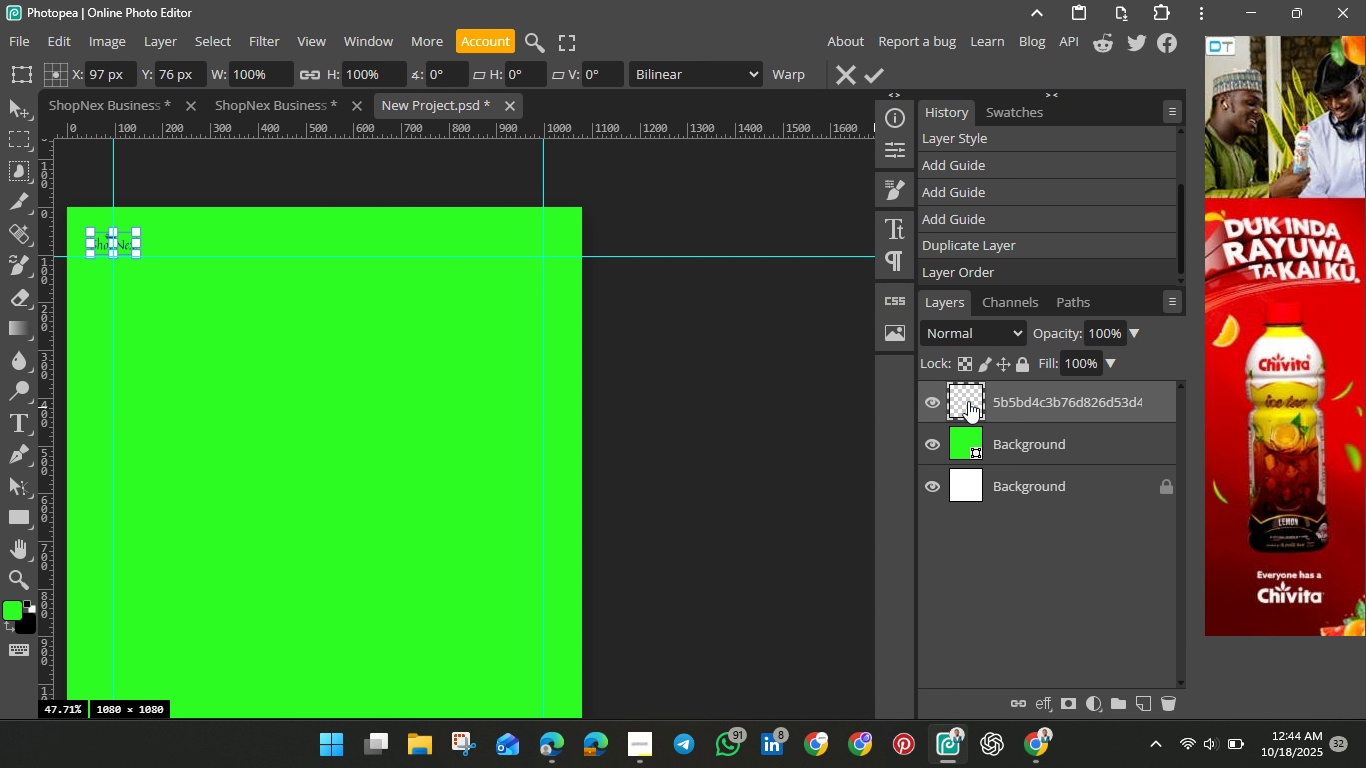 
hold_key(key=ArrowDown, duration=1.51)
 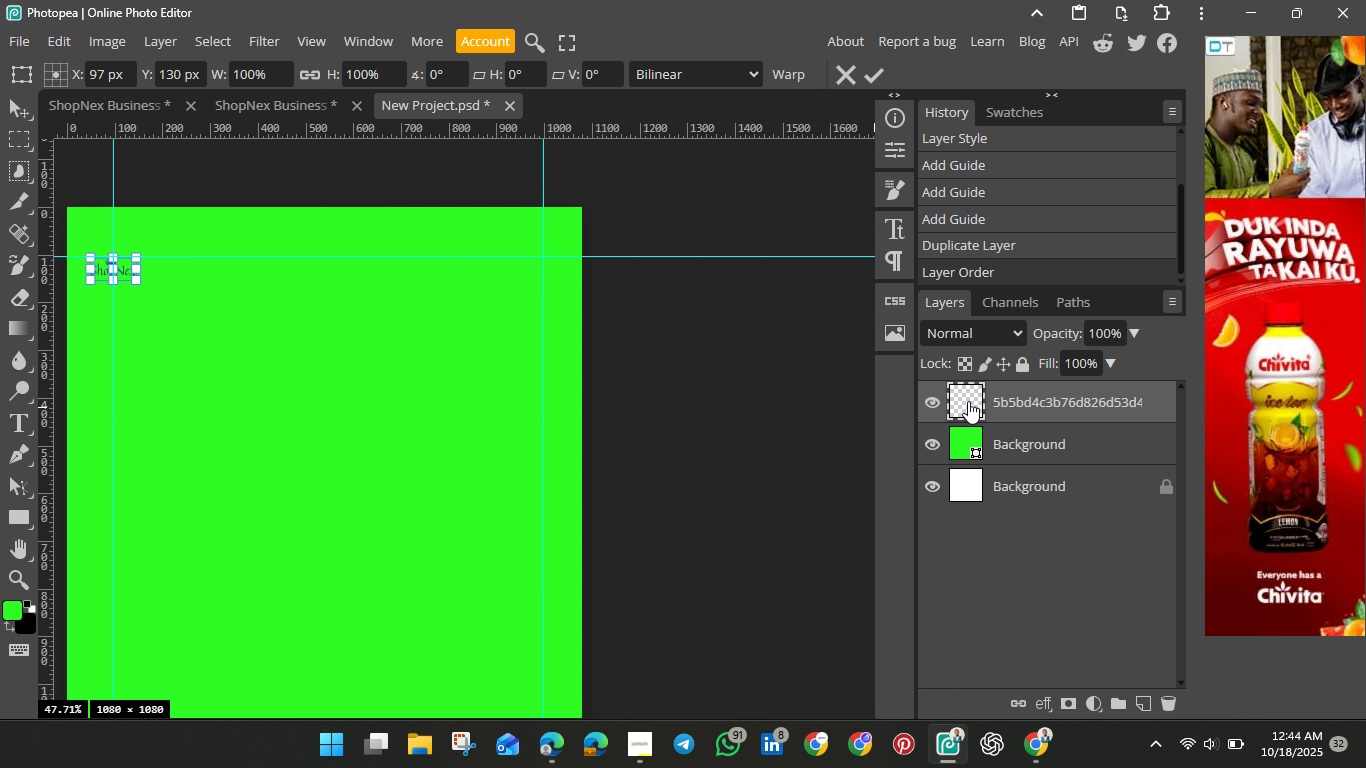 
hold_key(key=ArrowDown, duration=0.58)
 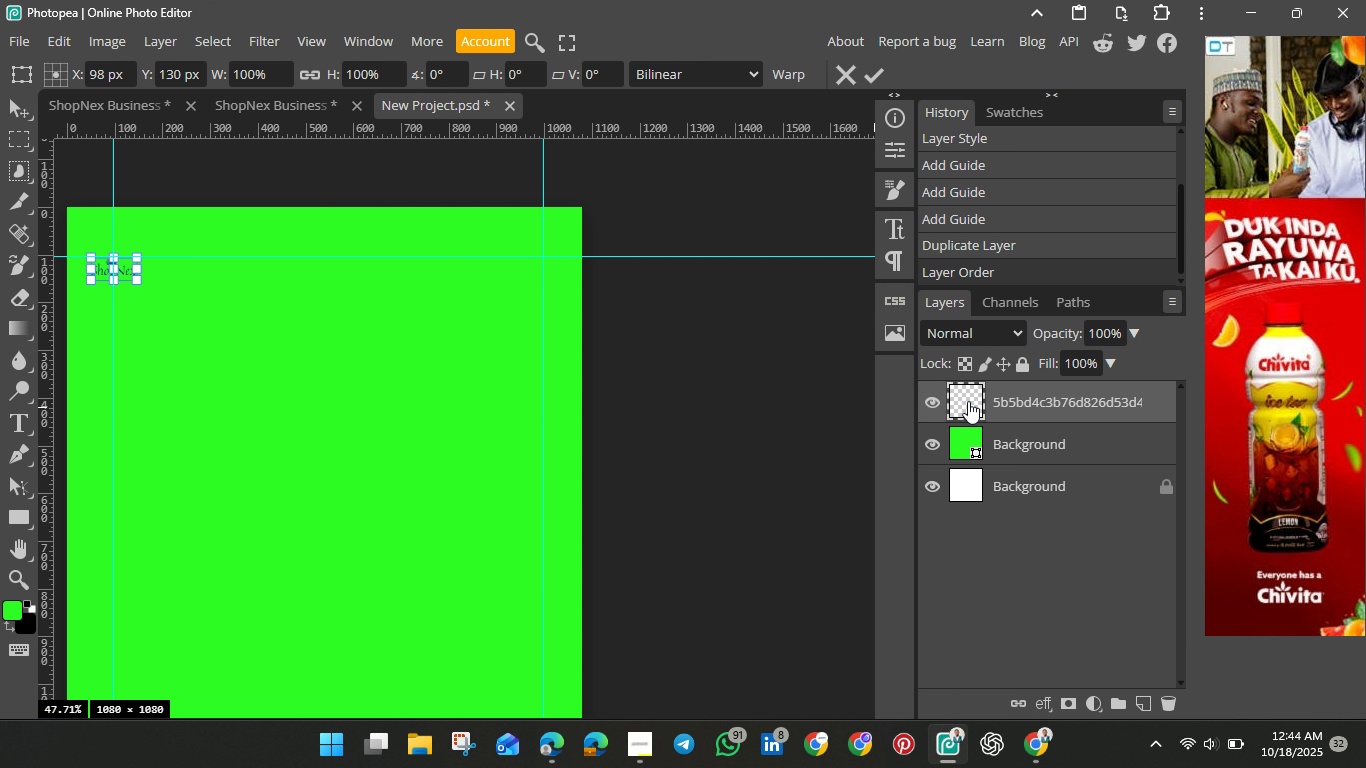 
hold_key(key=ArrowRight, duration=1.52)
 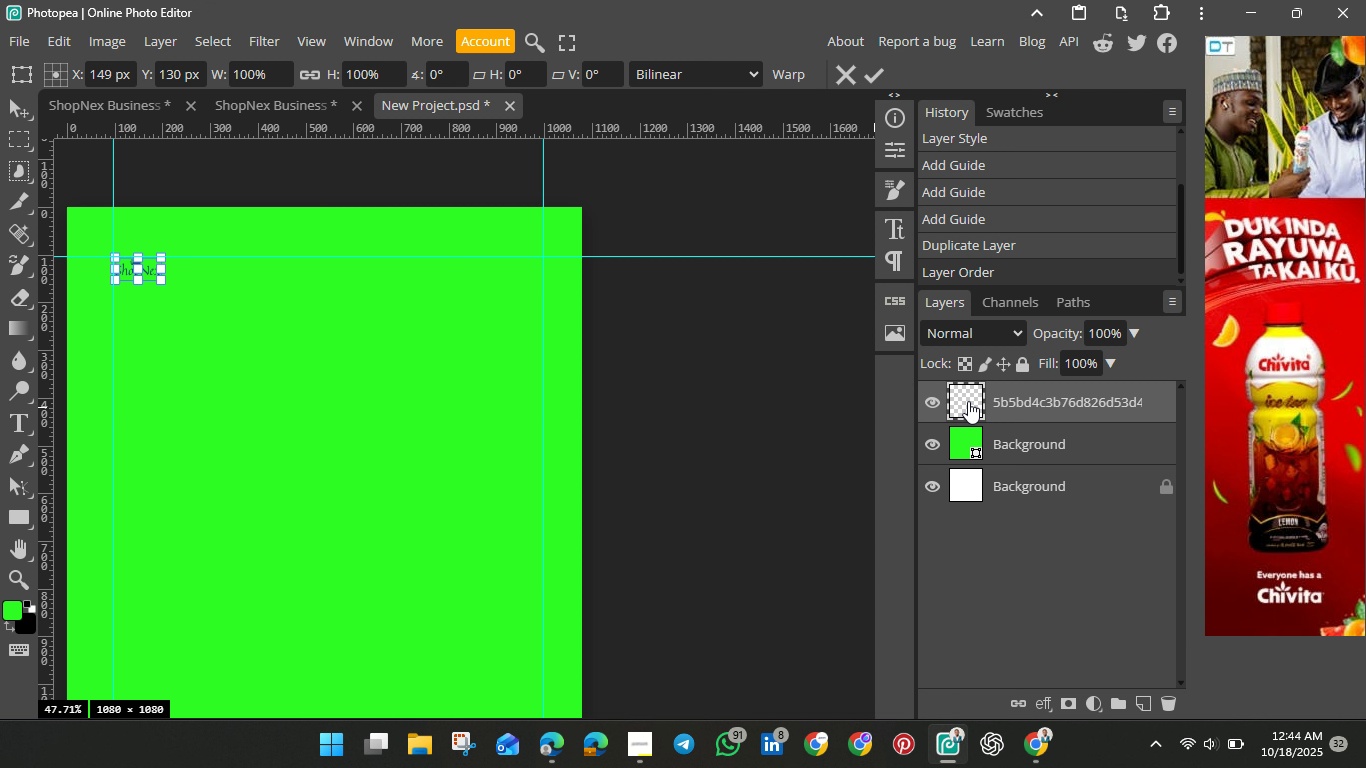 
hold_key(key=ArrowRight, duration=0.47)
 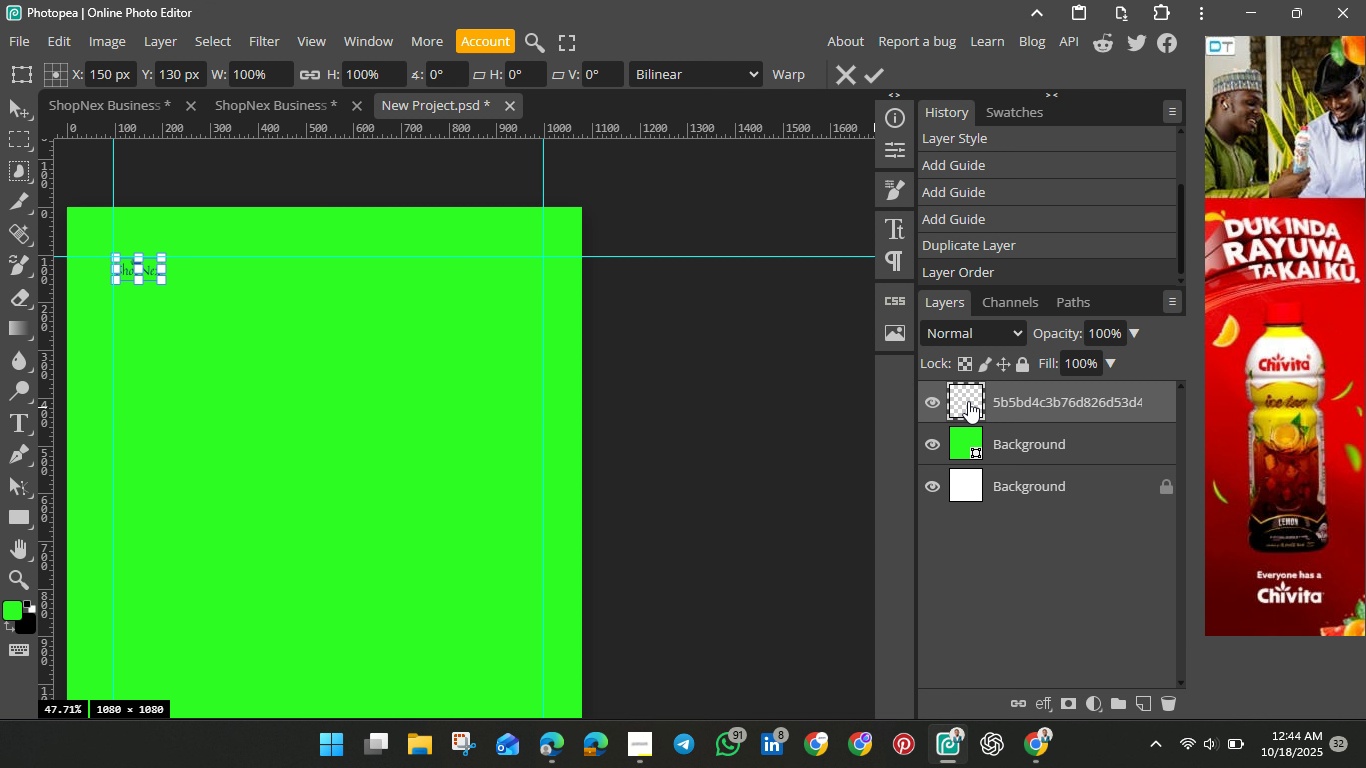 
hold_key(key=ArrowRight, duration=0.67)
 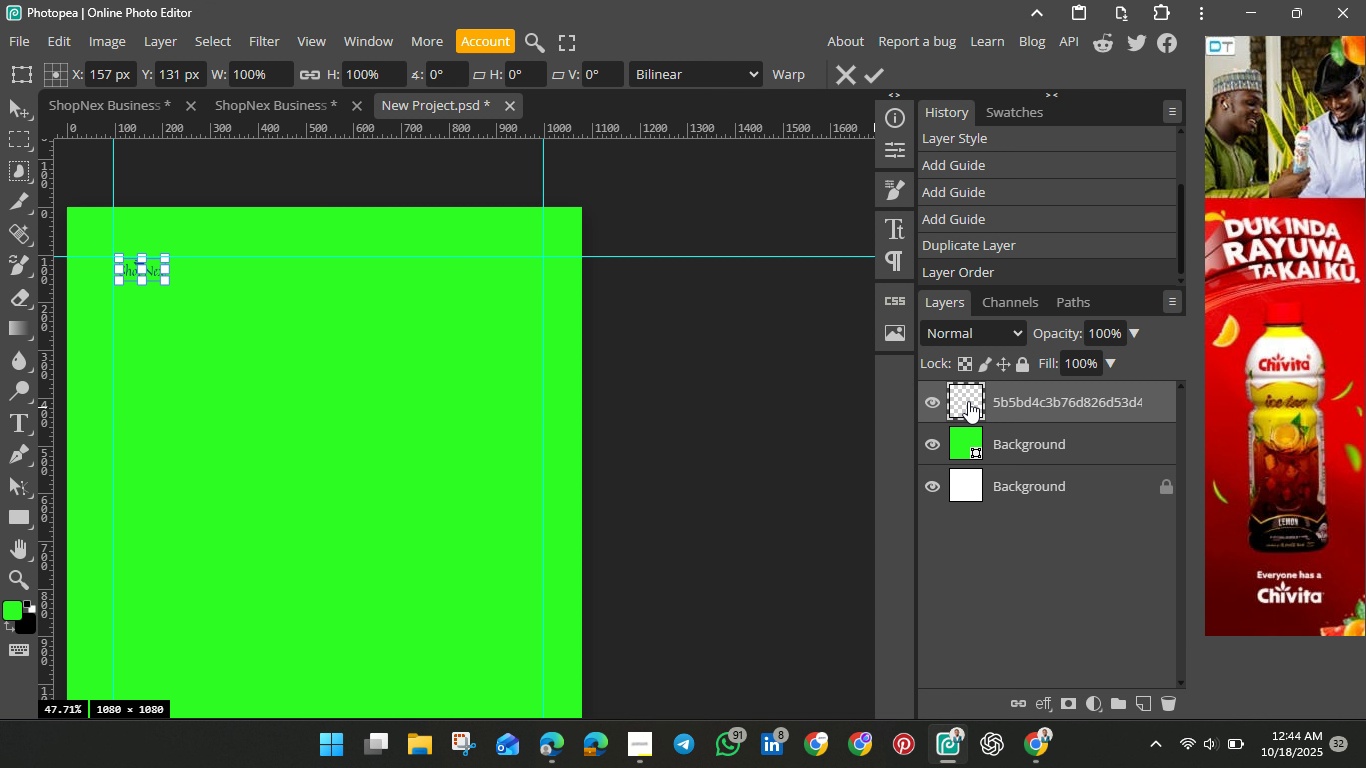 
hold_key(key=ArrowDown, duration=0.69)
 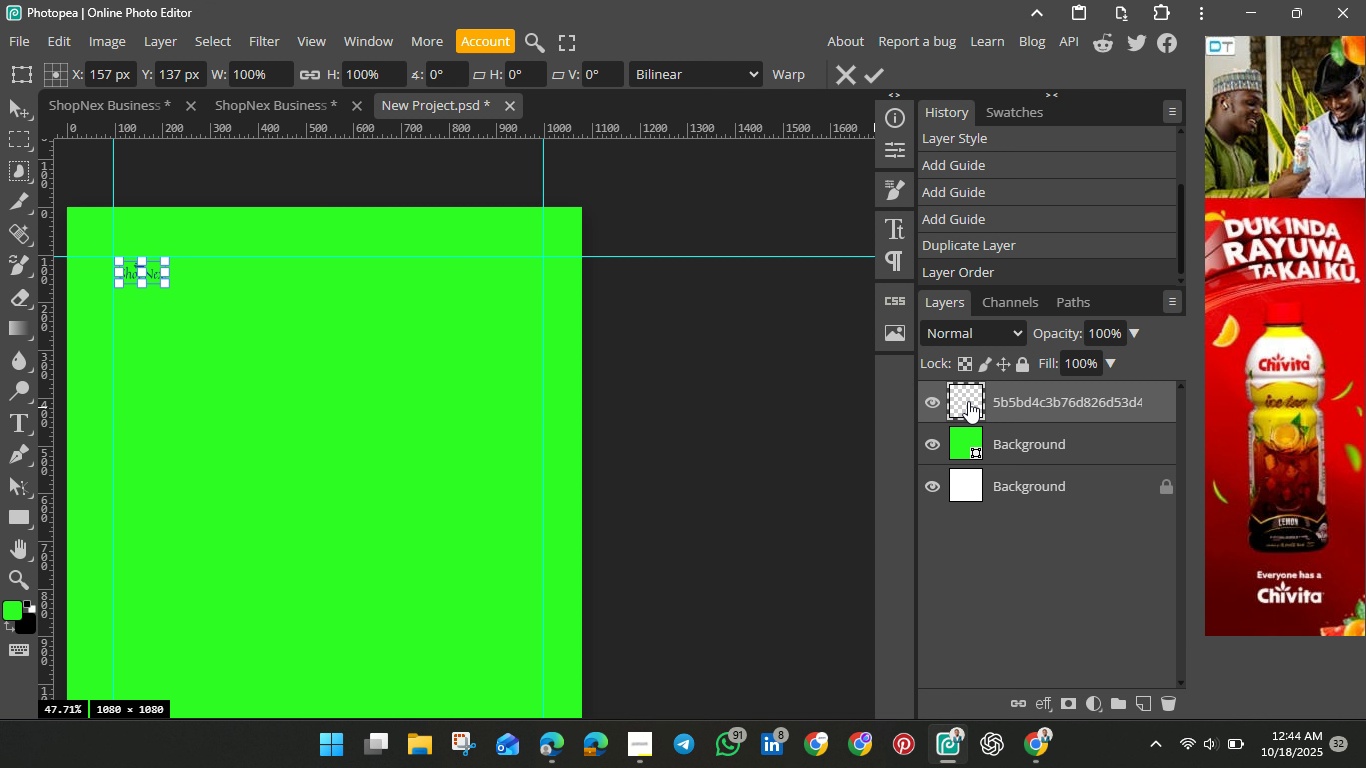 
hold_key(key=ArrowUp, duration=0.75)
 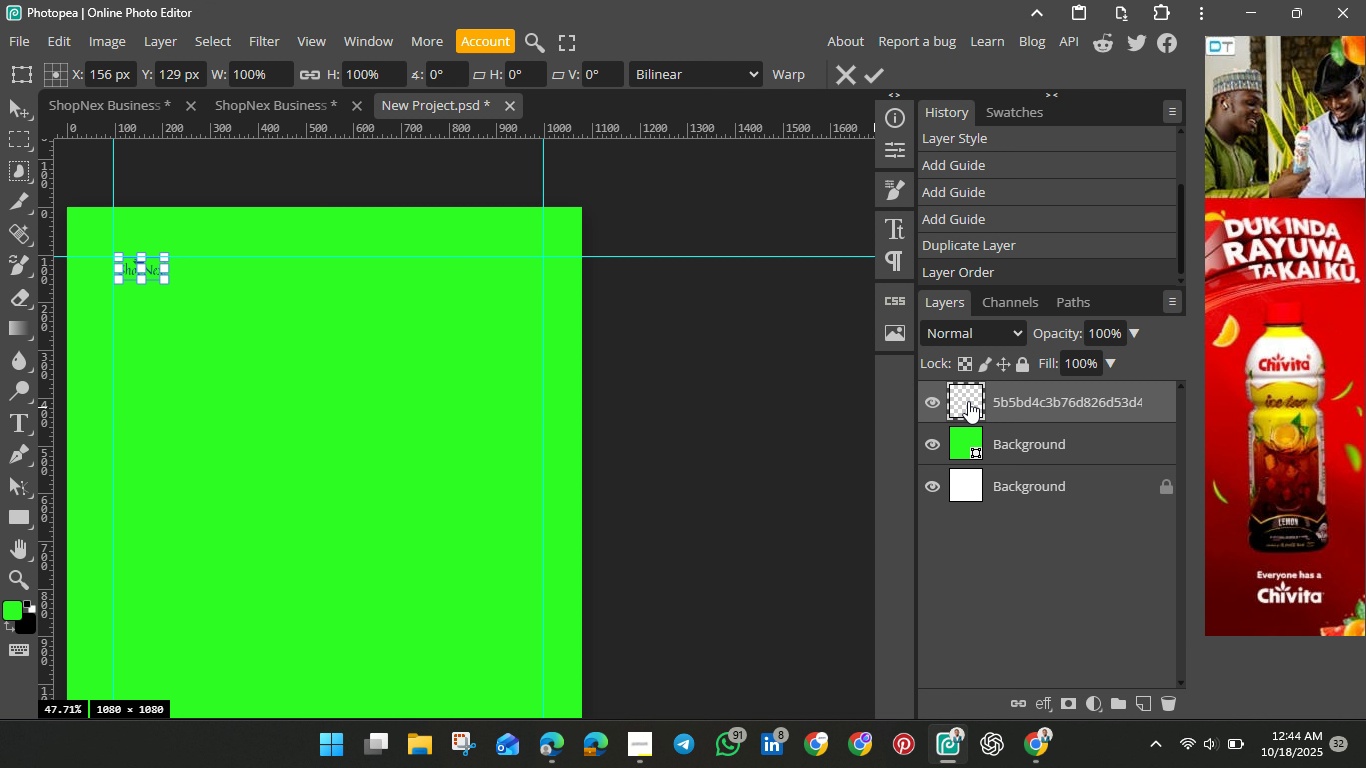 
key(ArrowLeft)
 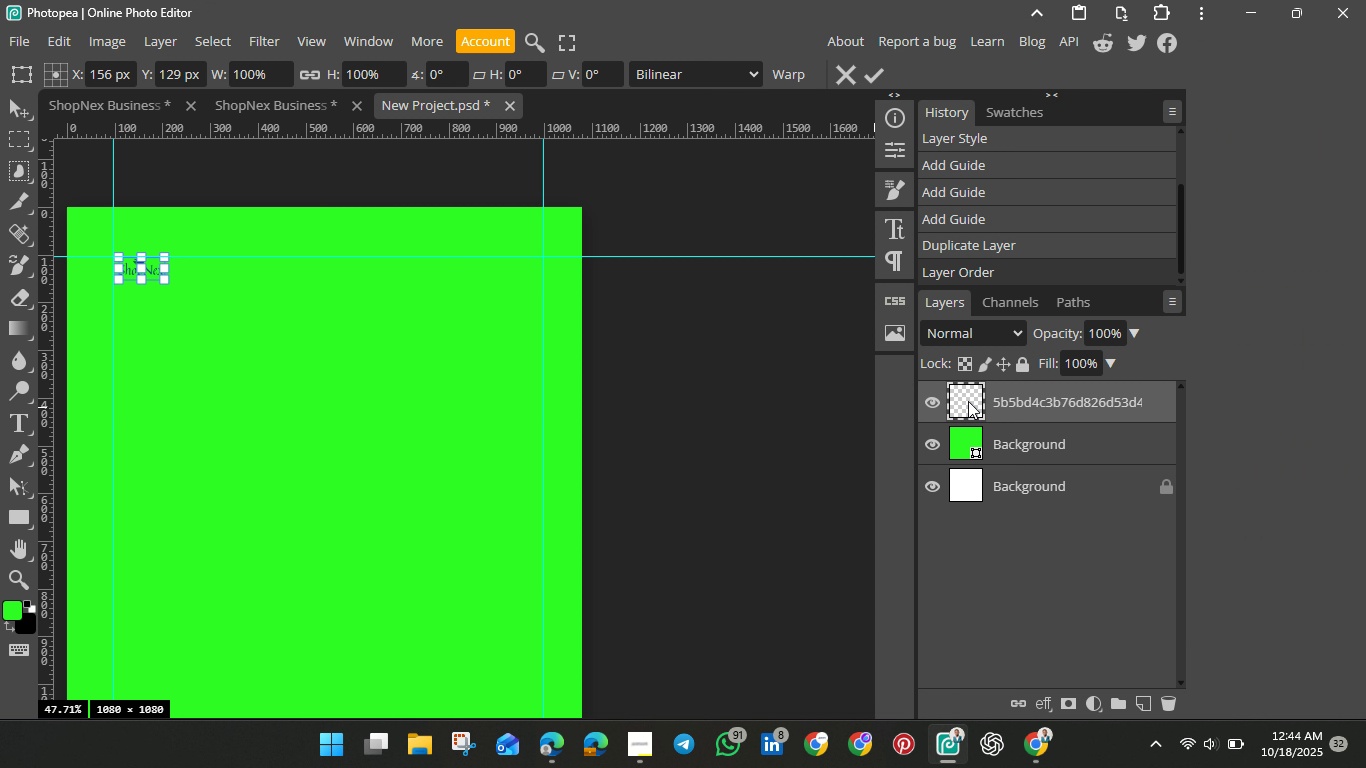 
key(ArrowLeft)
 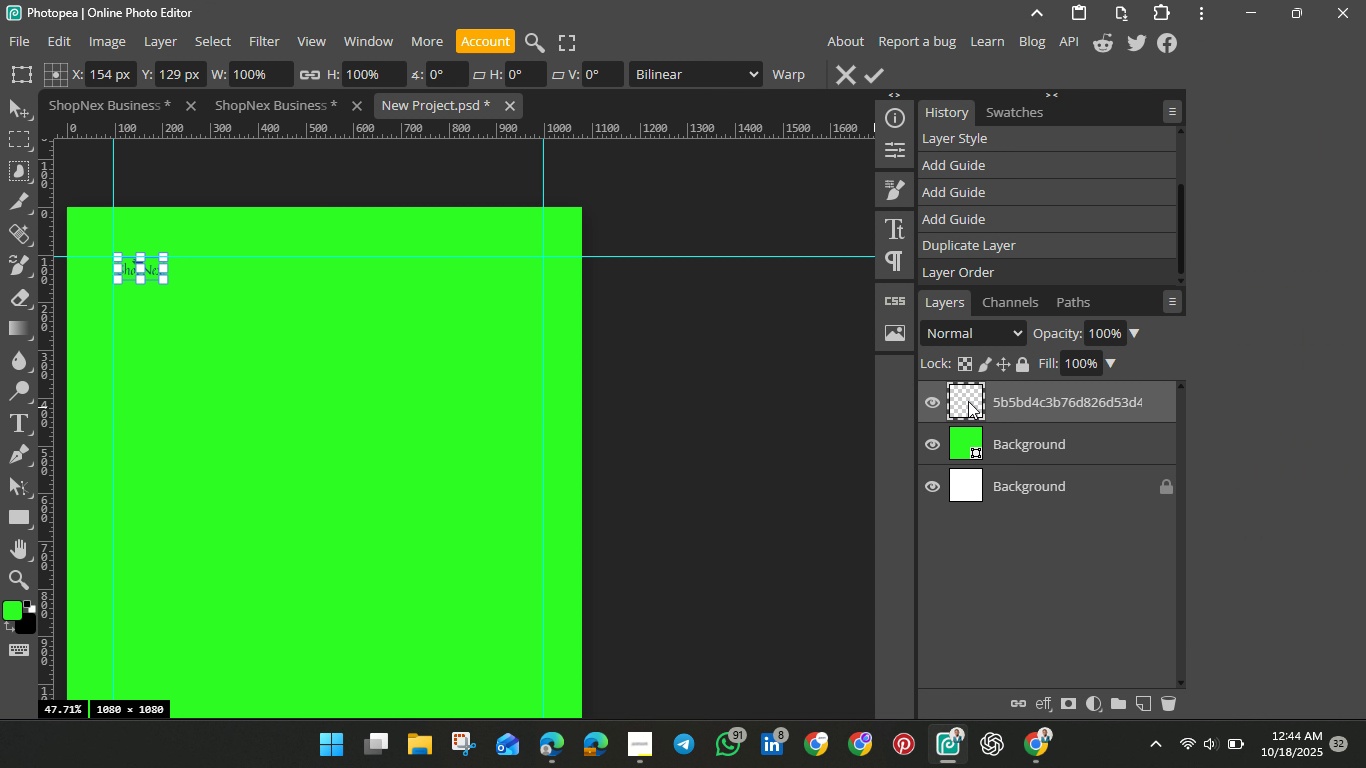 
key(ArrowLeft)
 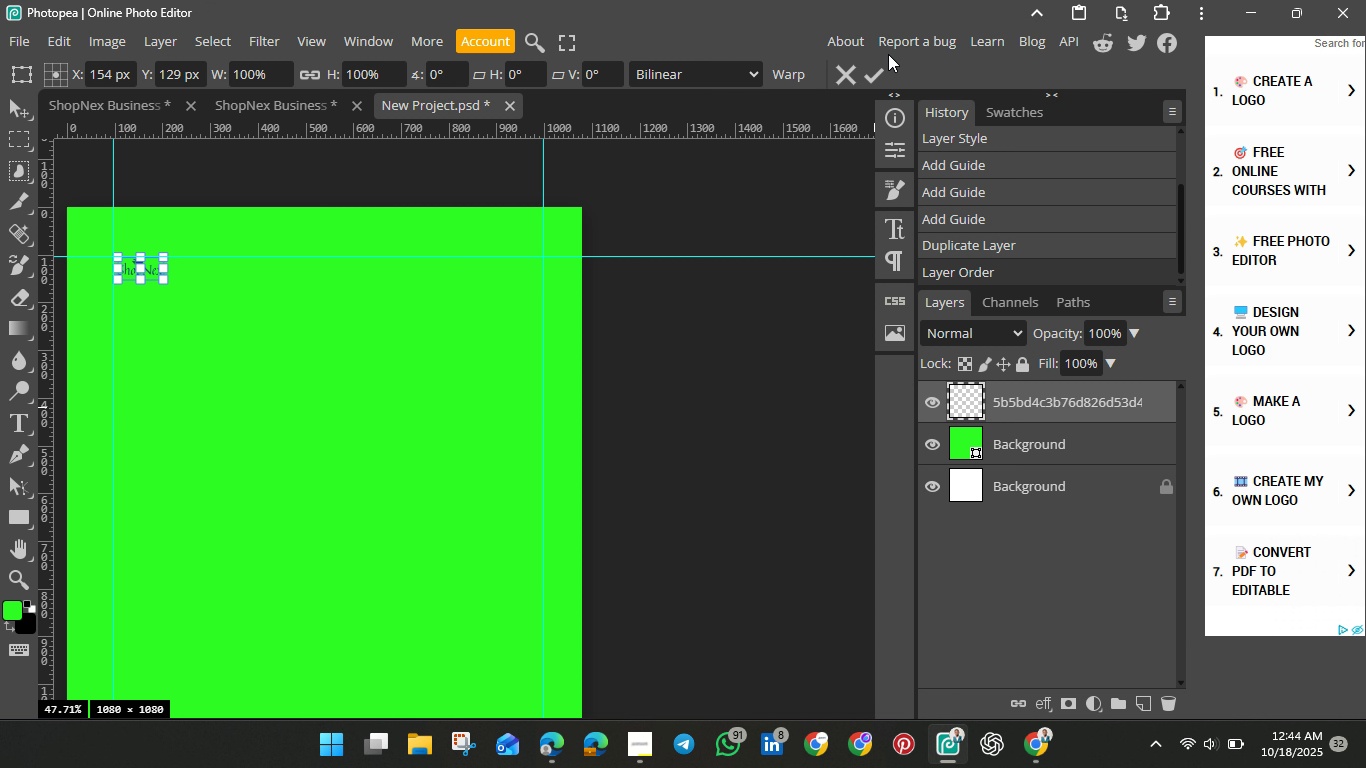 
left_click([870, 67])
 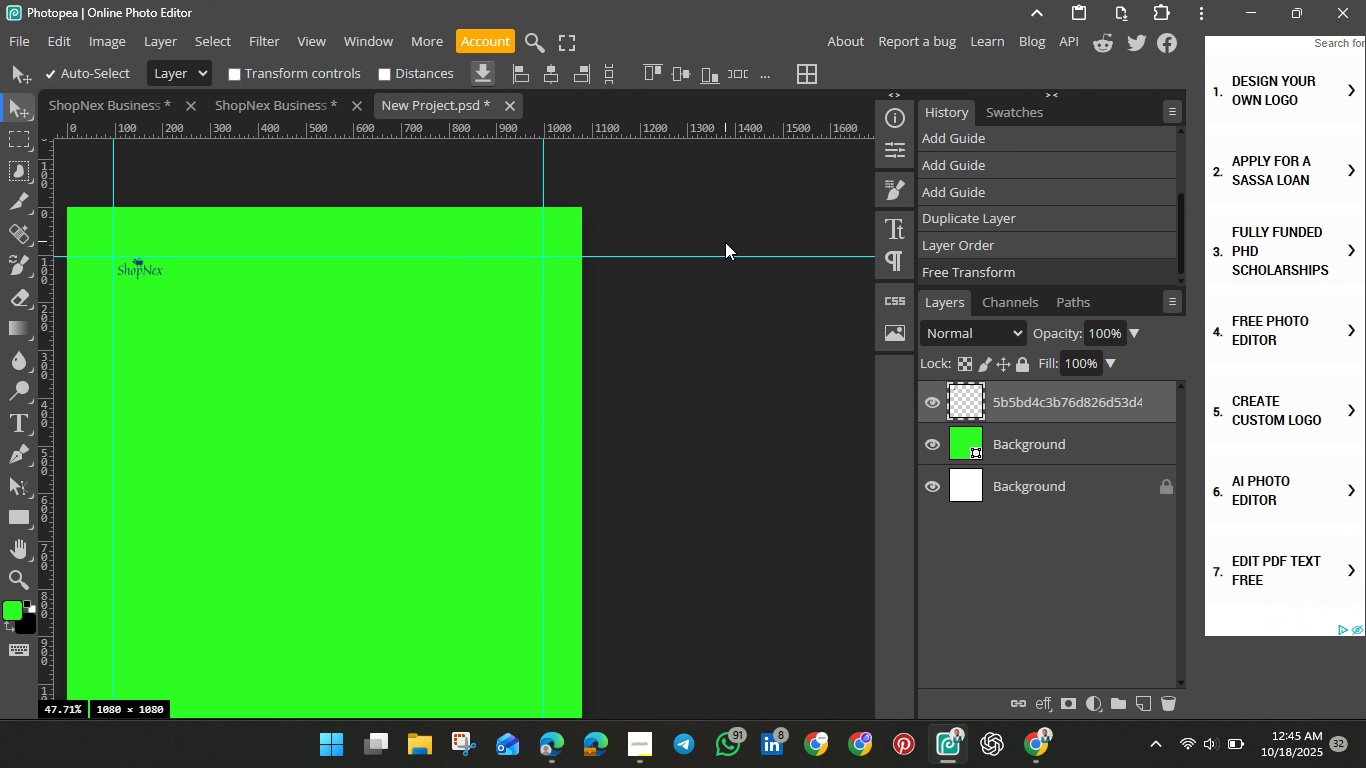 
wait(47.13)
 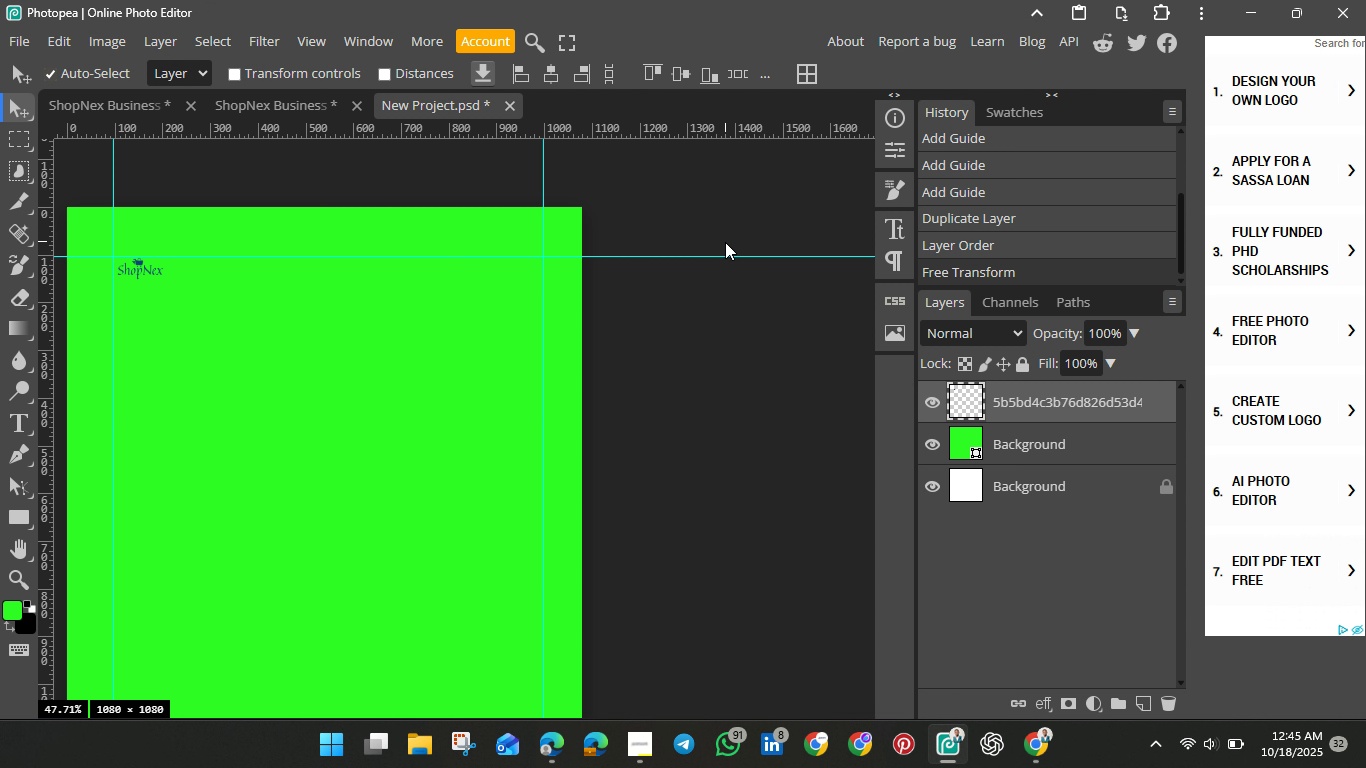 
left_click([14, 425])
 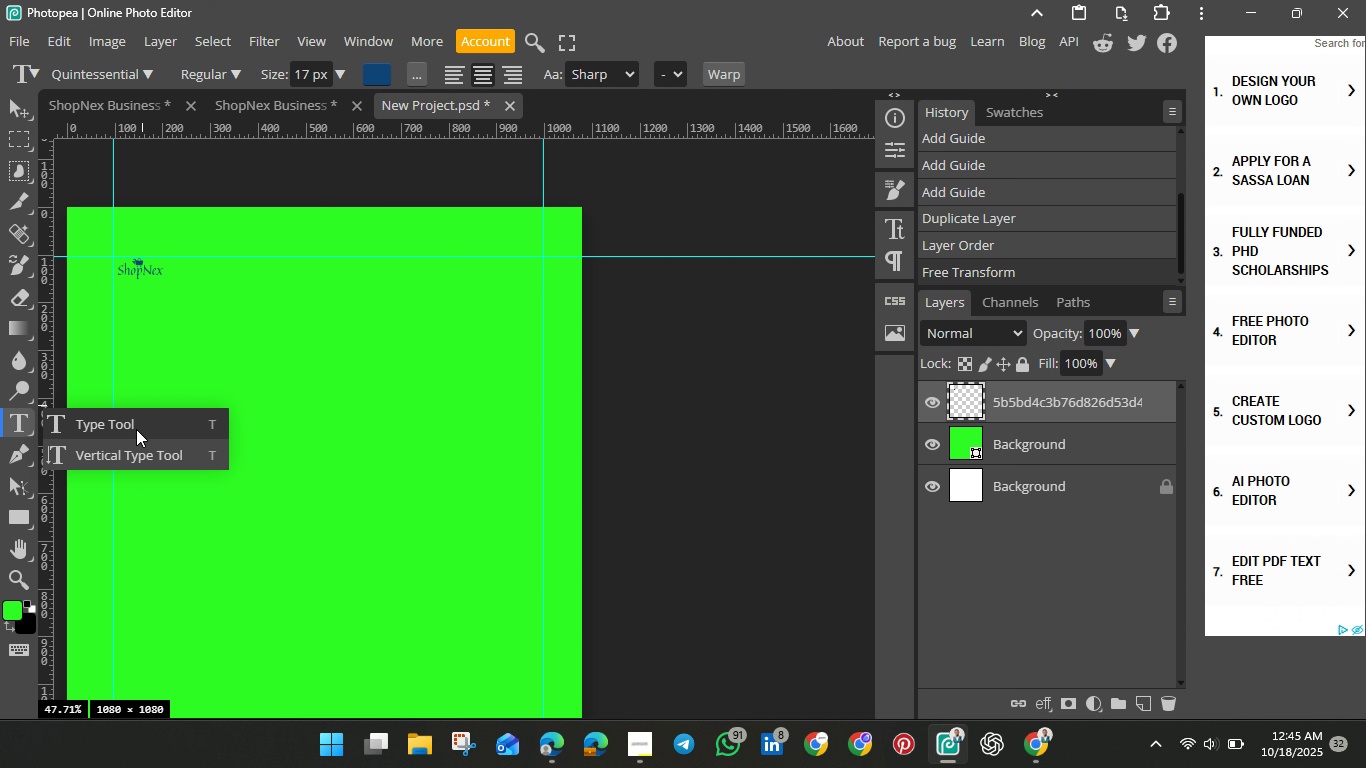 
left_click([136, 428])
 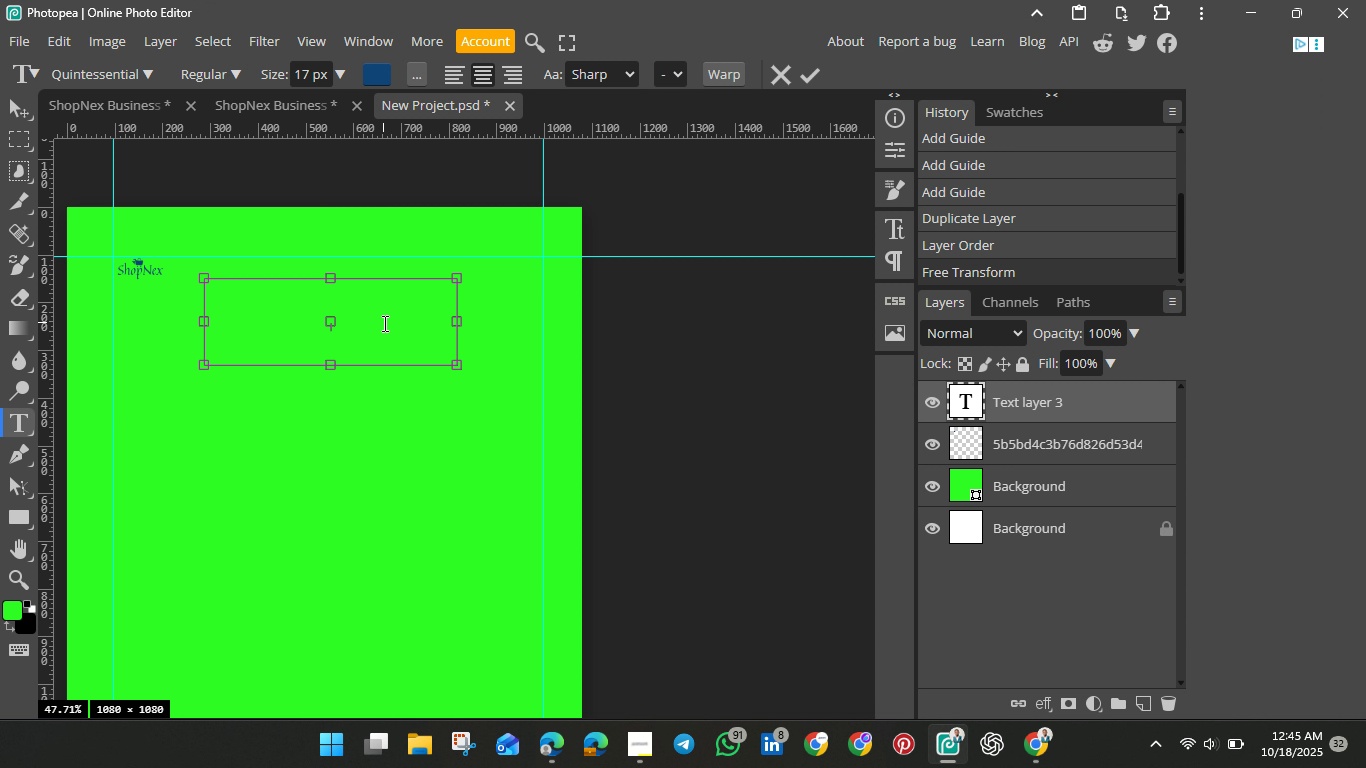 
wait(13.55)
 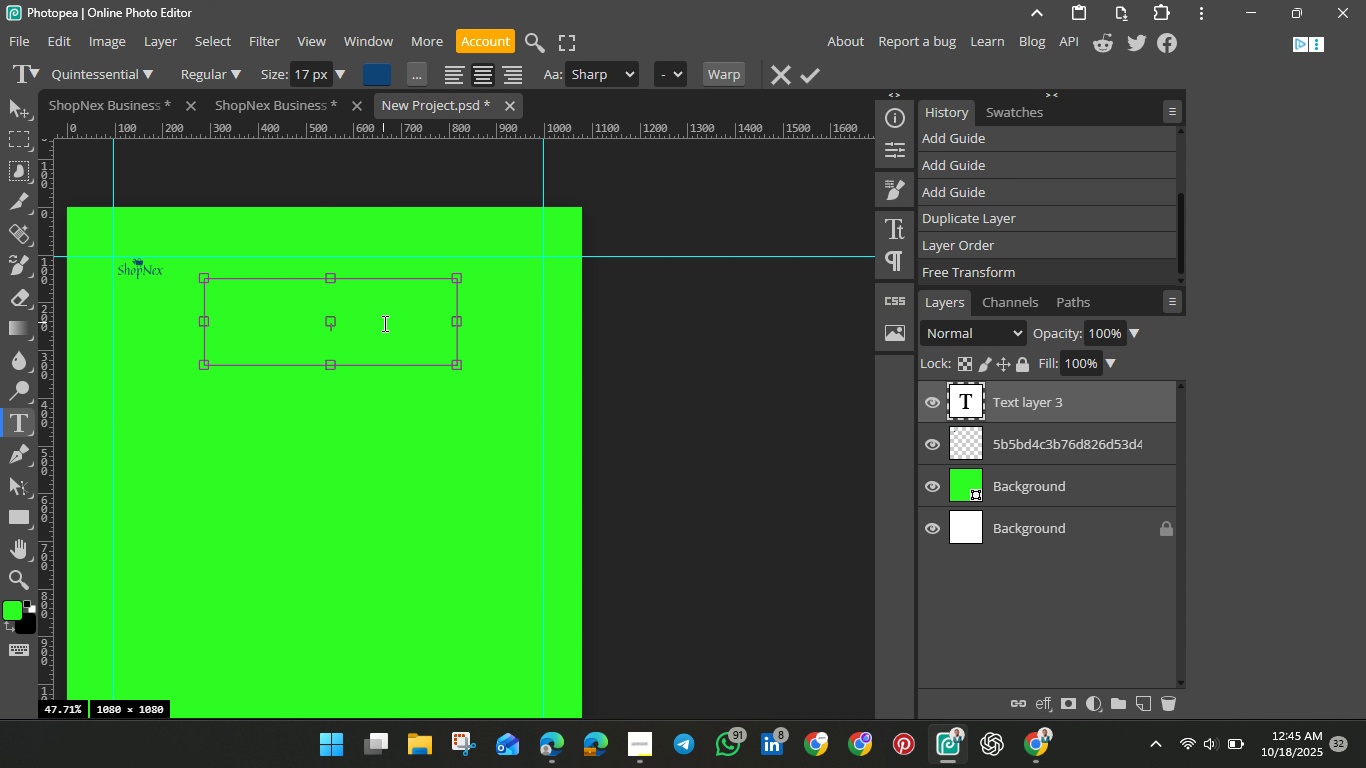 
type(Your Cat)
 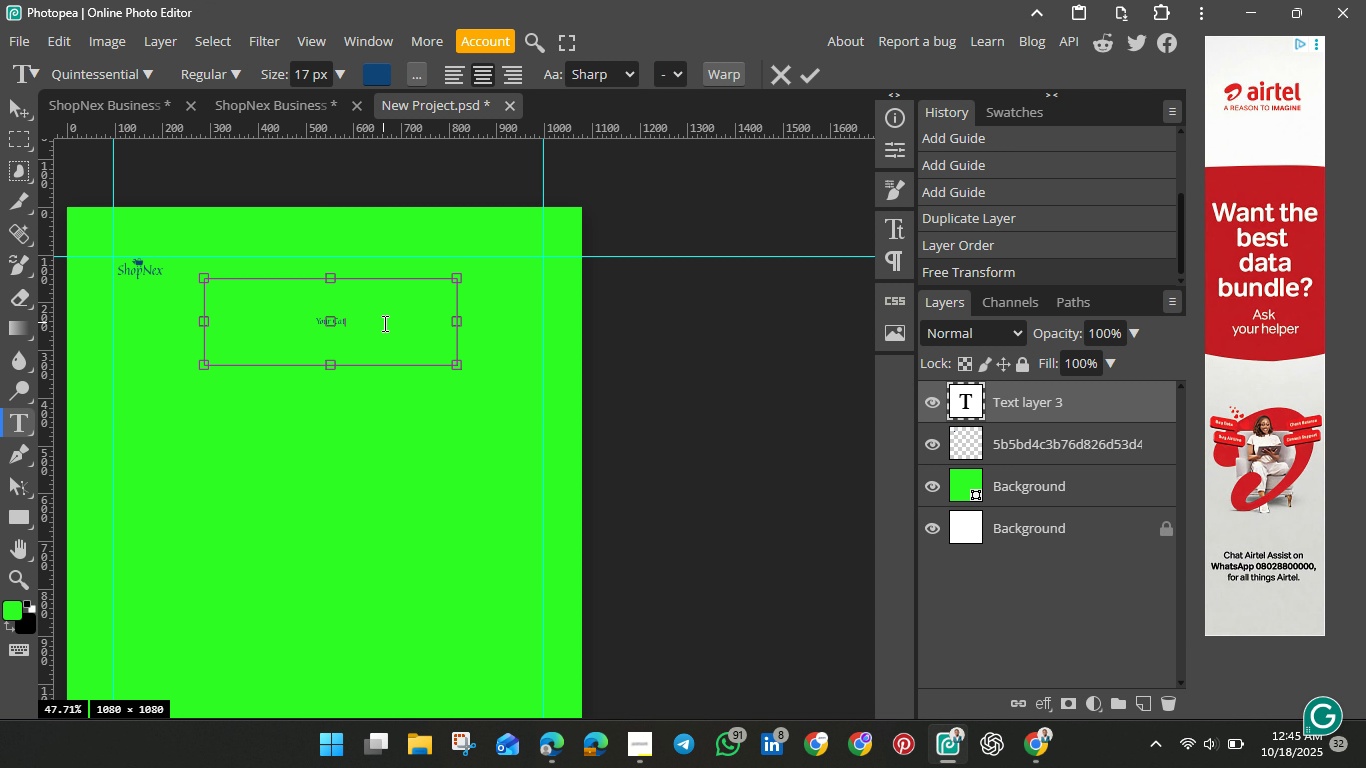 
wait(8.5)
 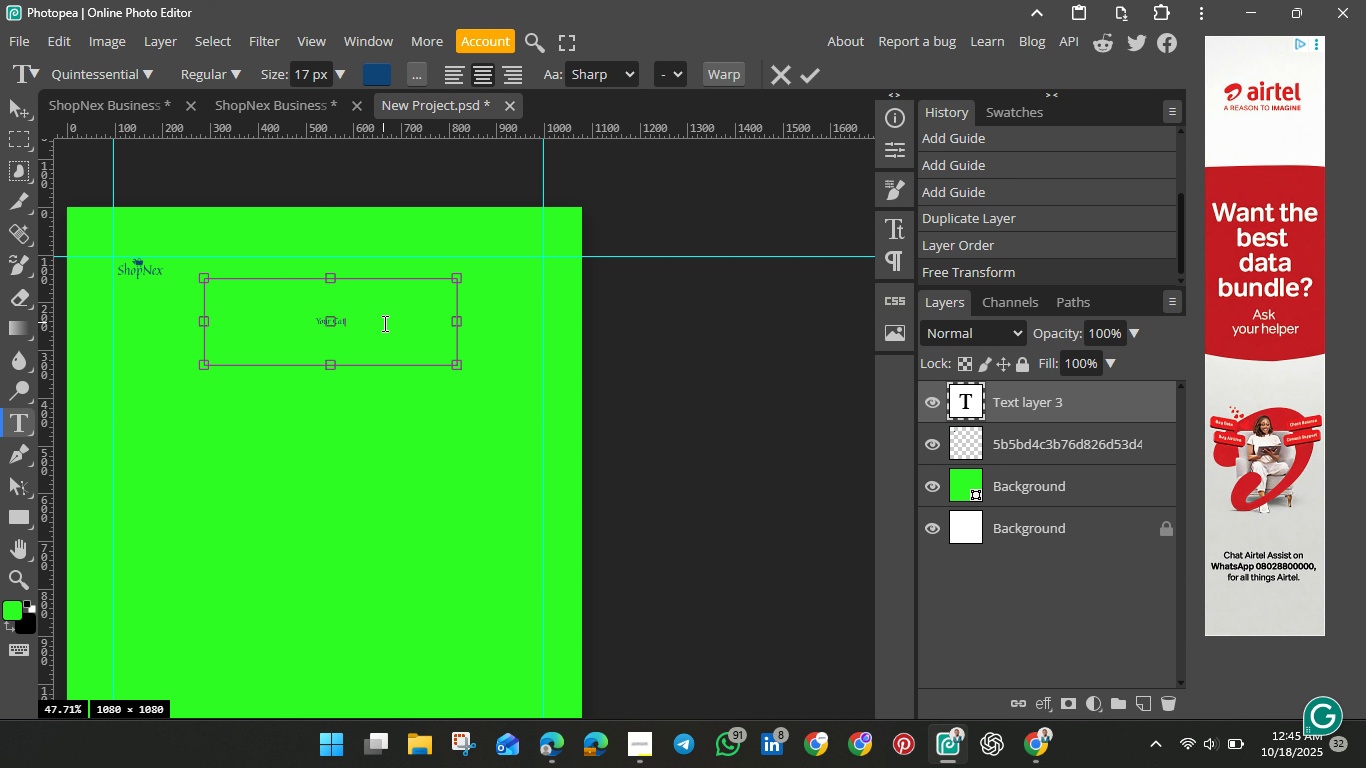 
type(chy Headline Goes Here)
 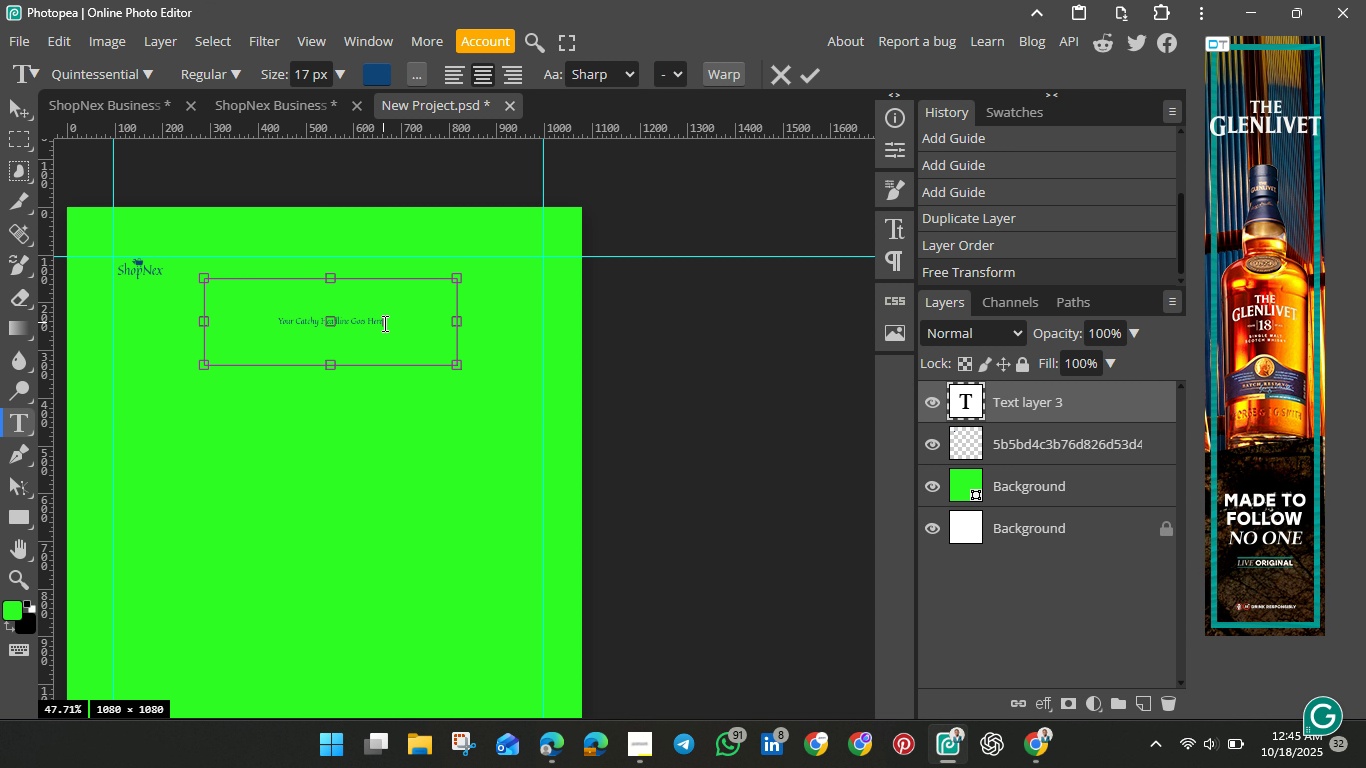 
key(Control+A)
 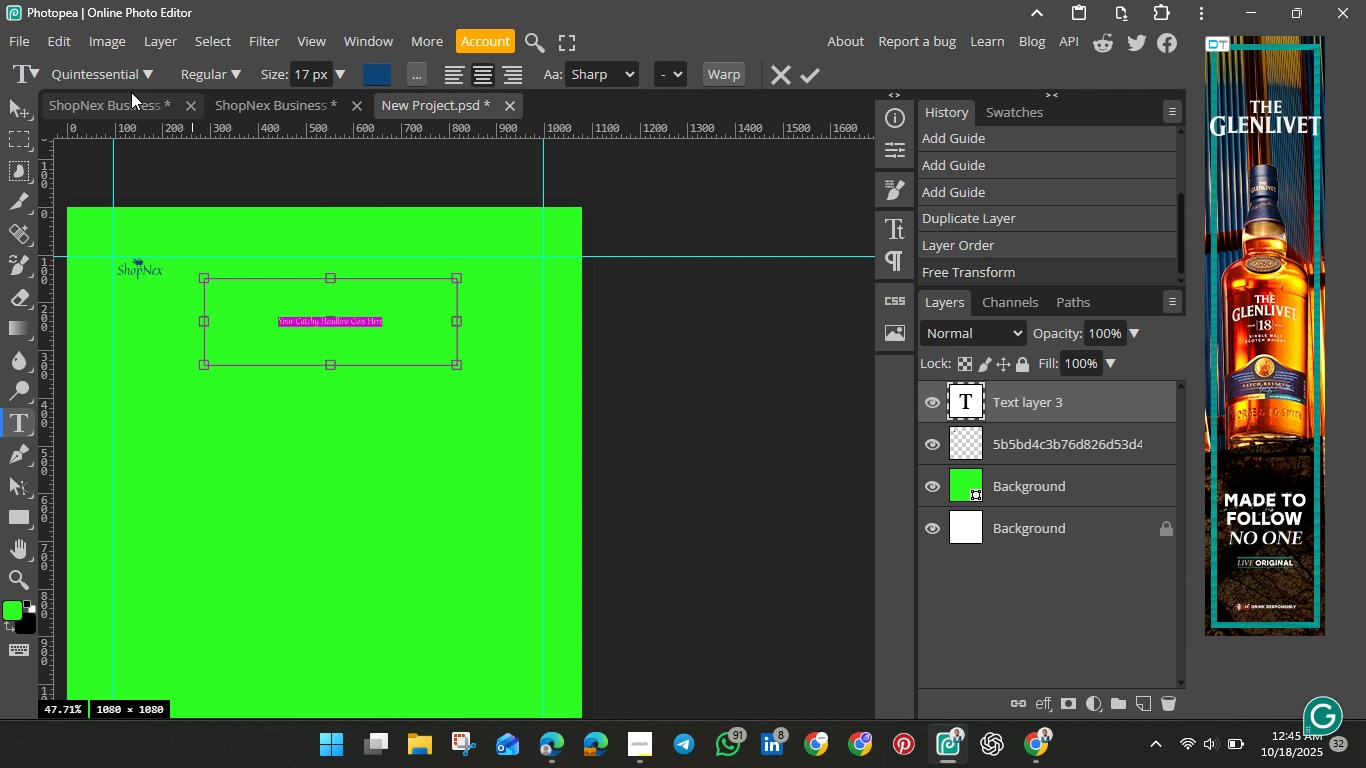 
left_click([122, 73])
 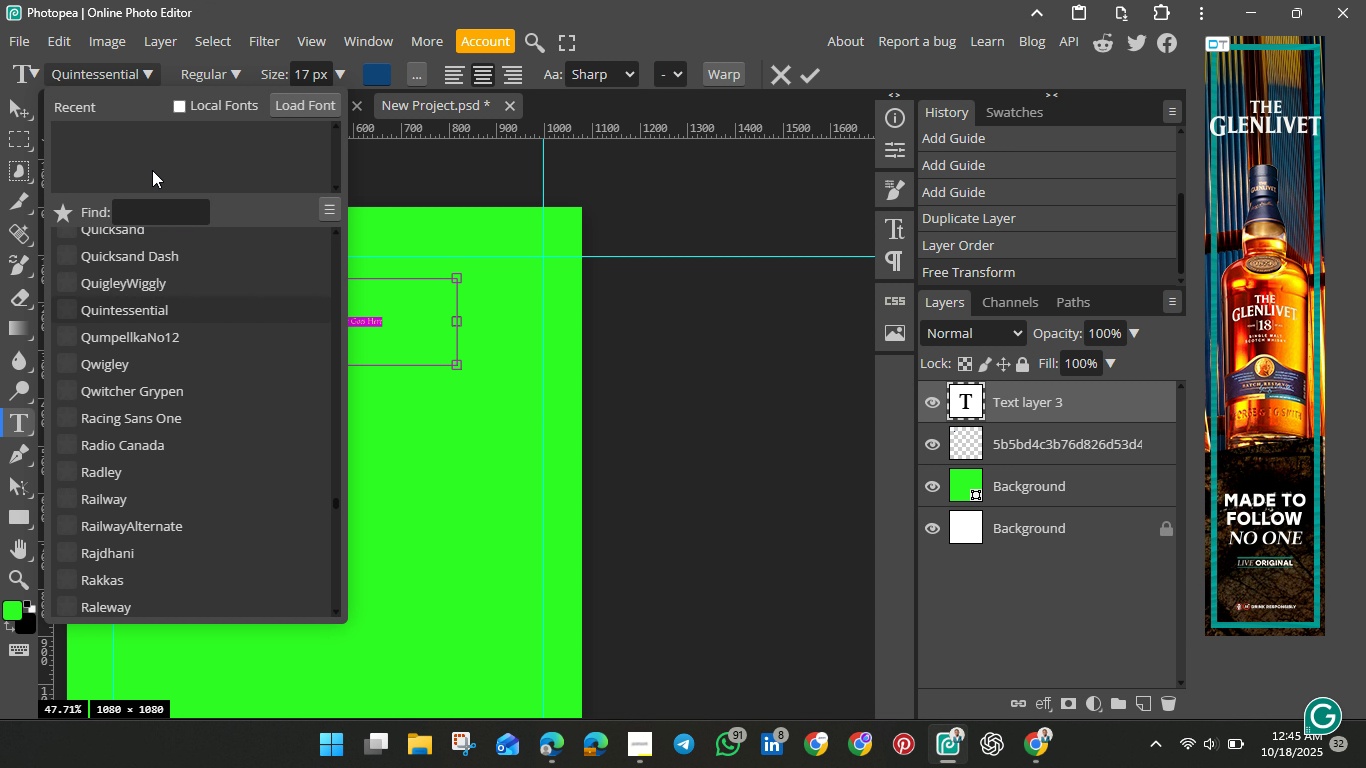 
left_click([158, 210])
 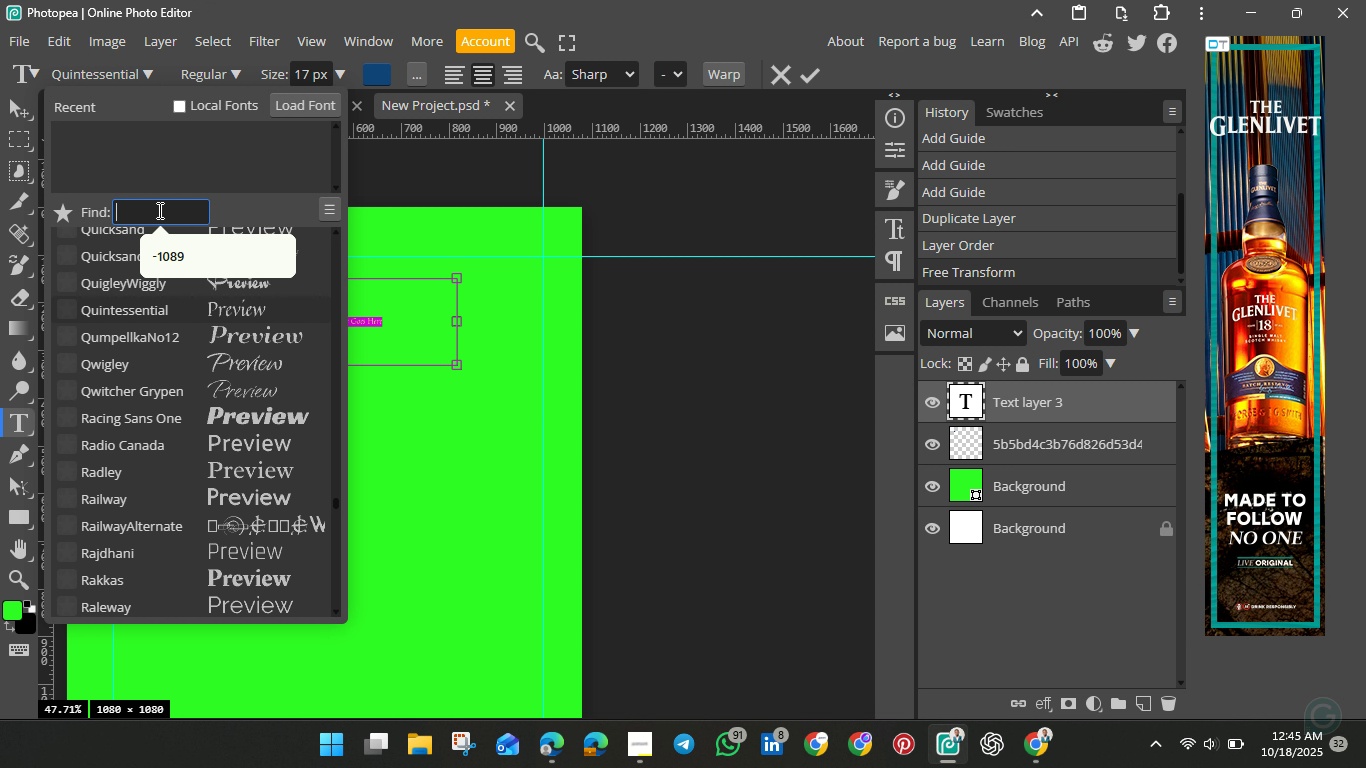 
type(po)
 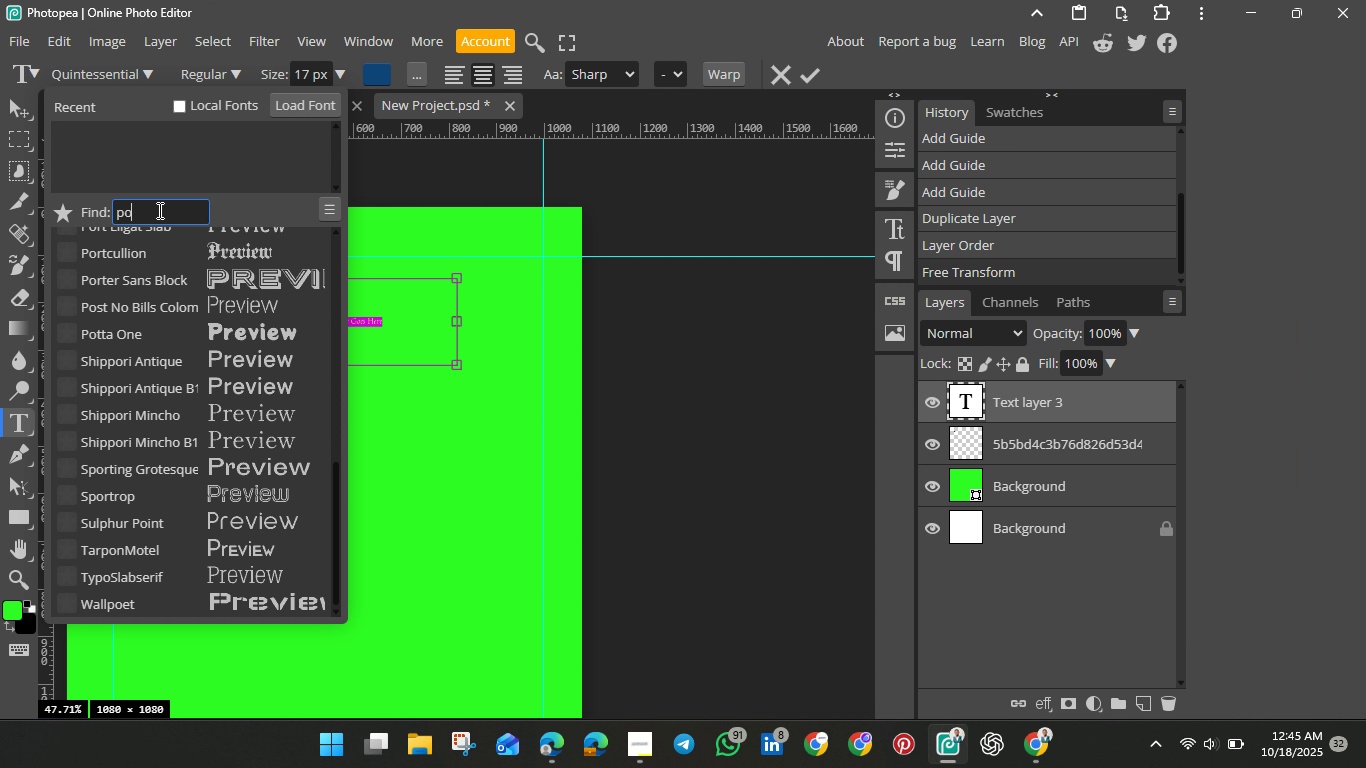 
wait(5.34)
 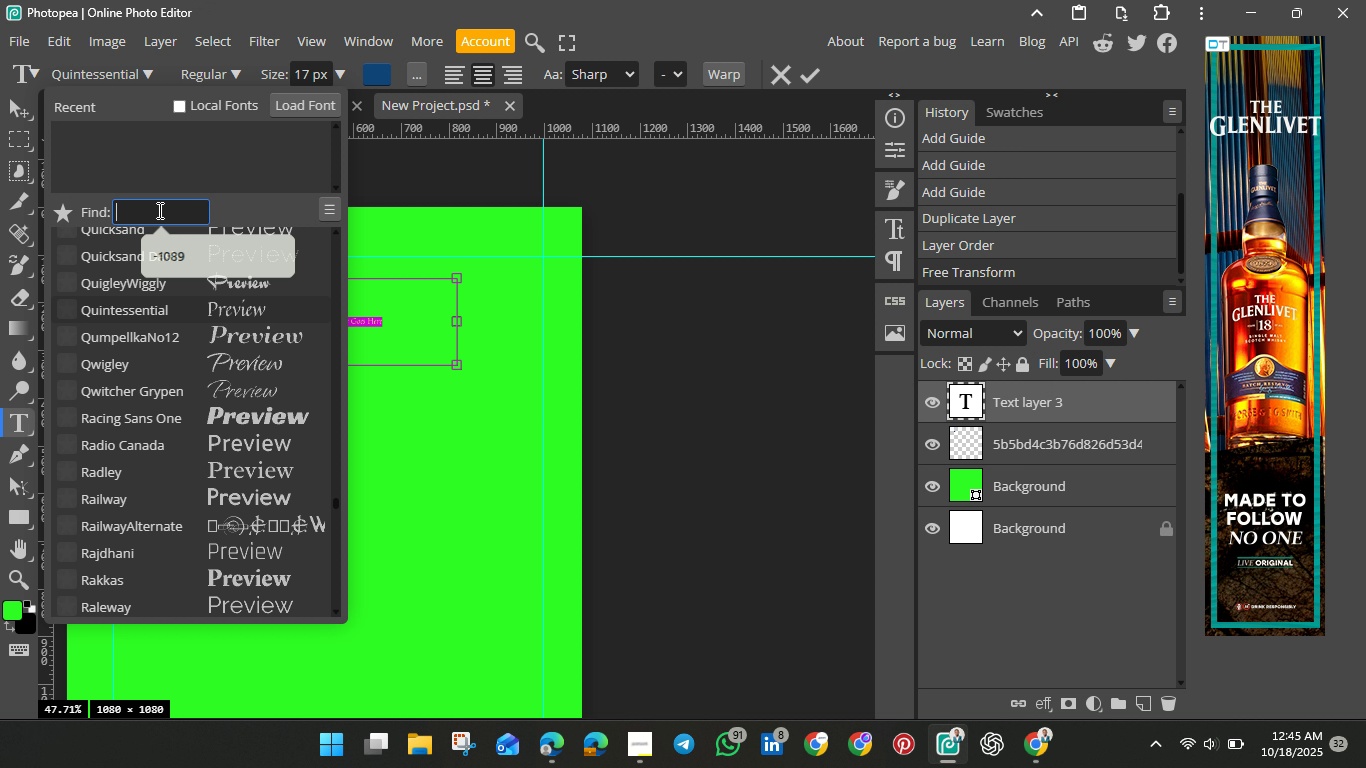 
key(P)
 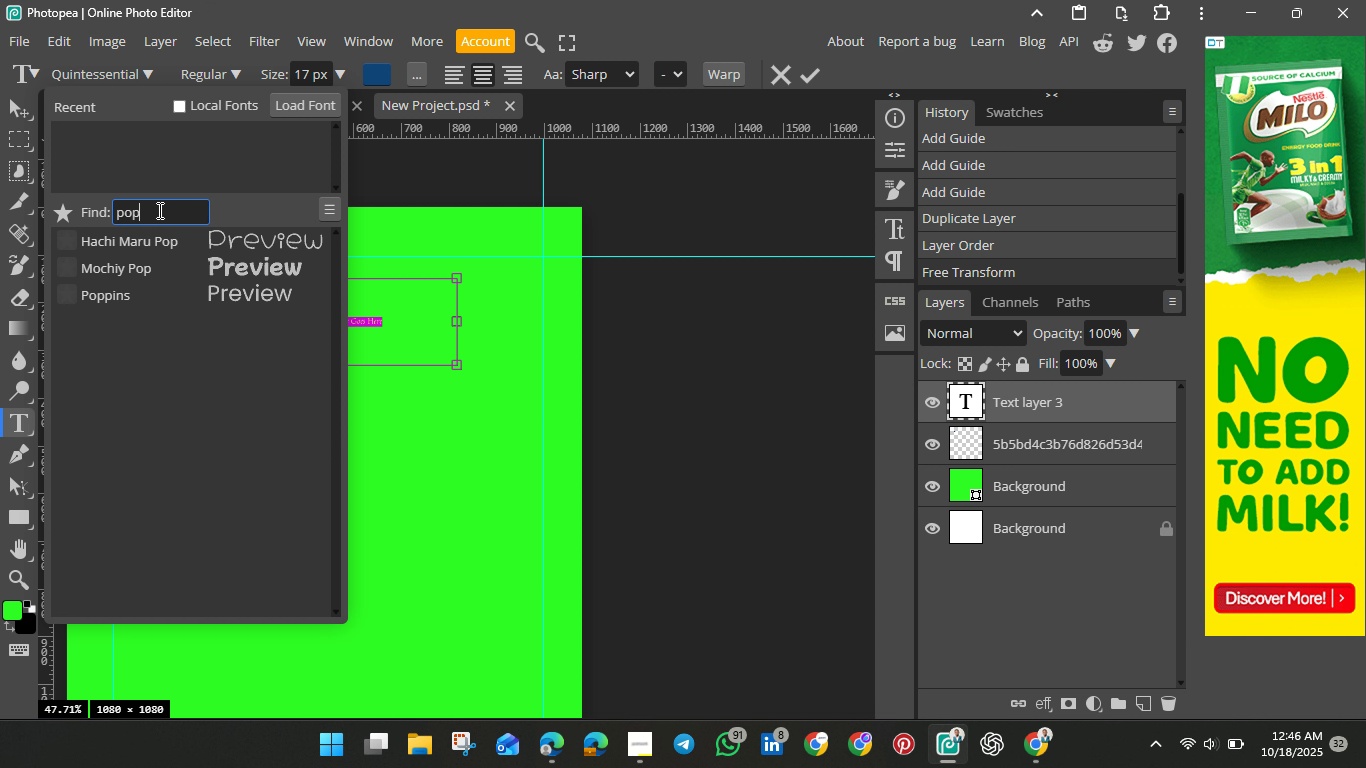 
left_click([144, 294])
 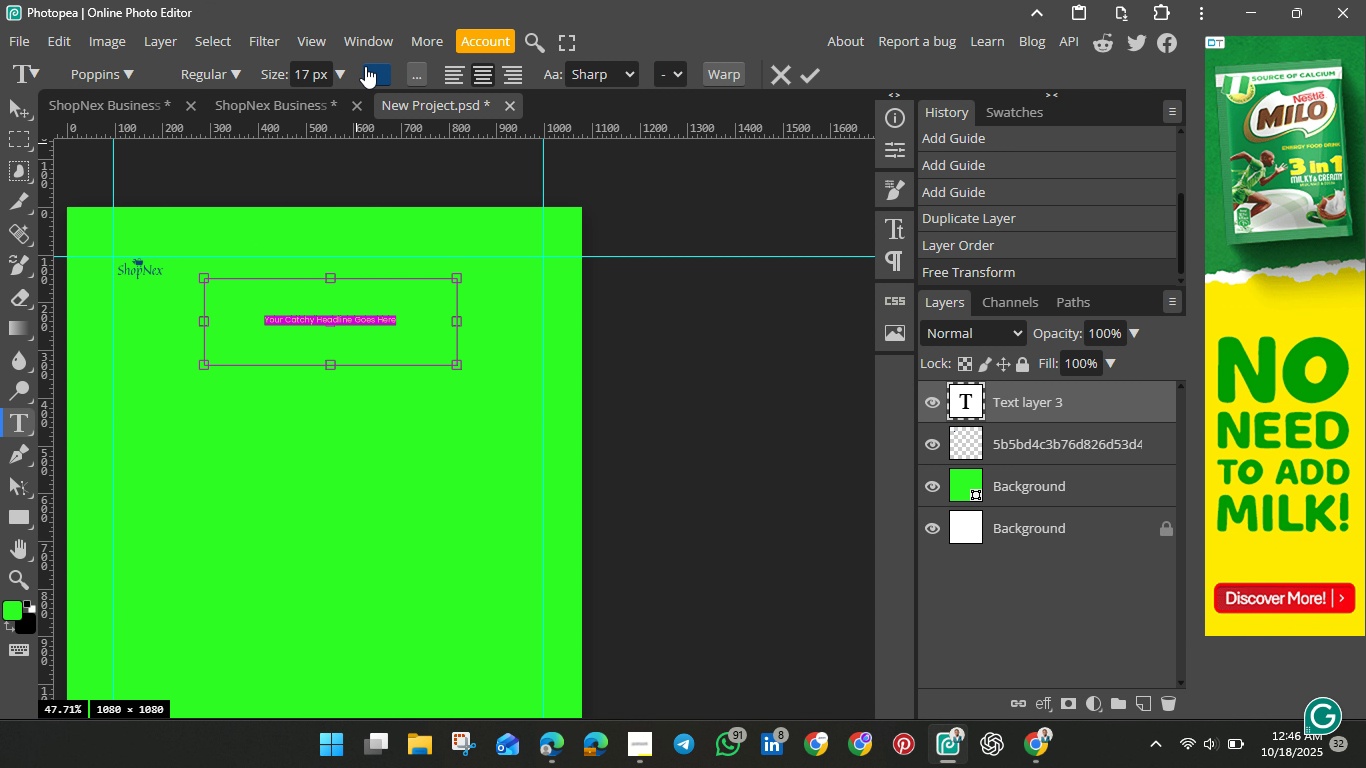 
wait(5.71)
 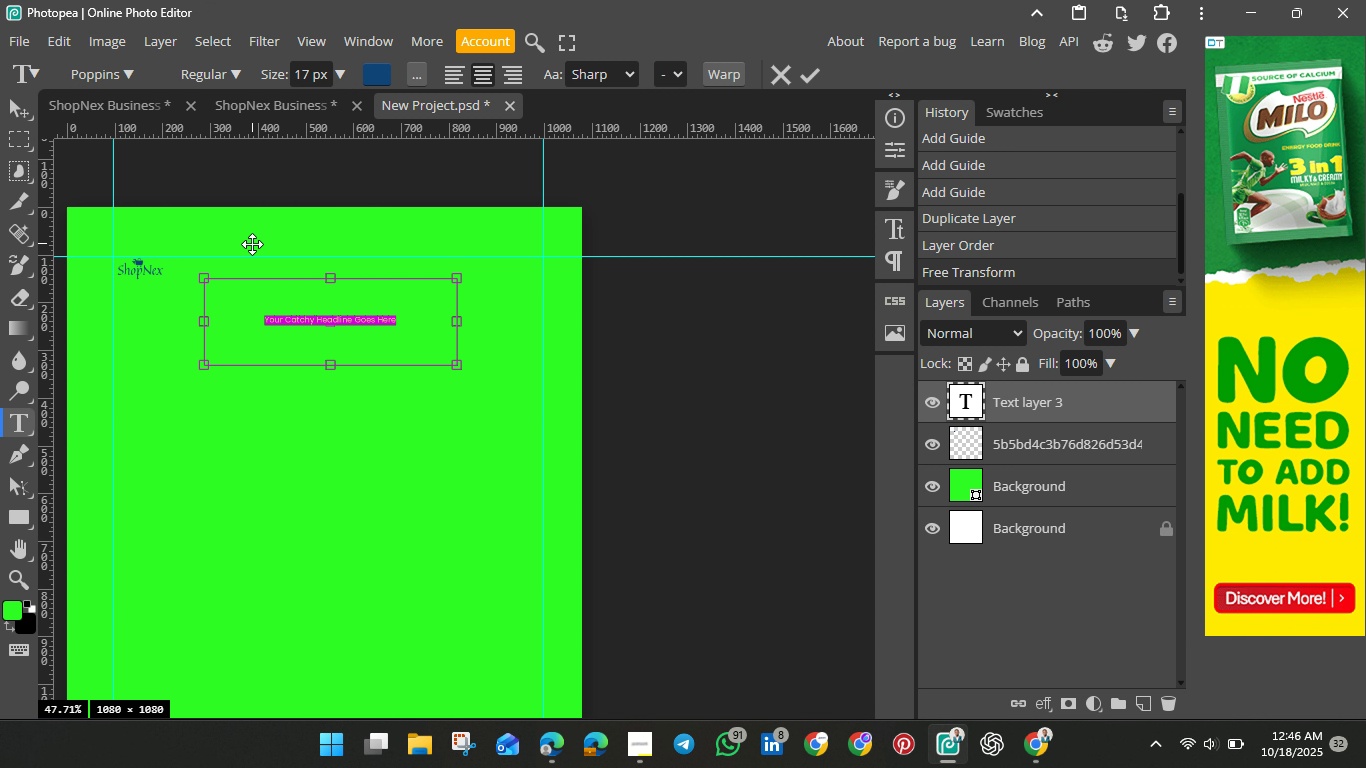 
double_click([305, 64])
 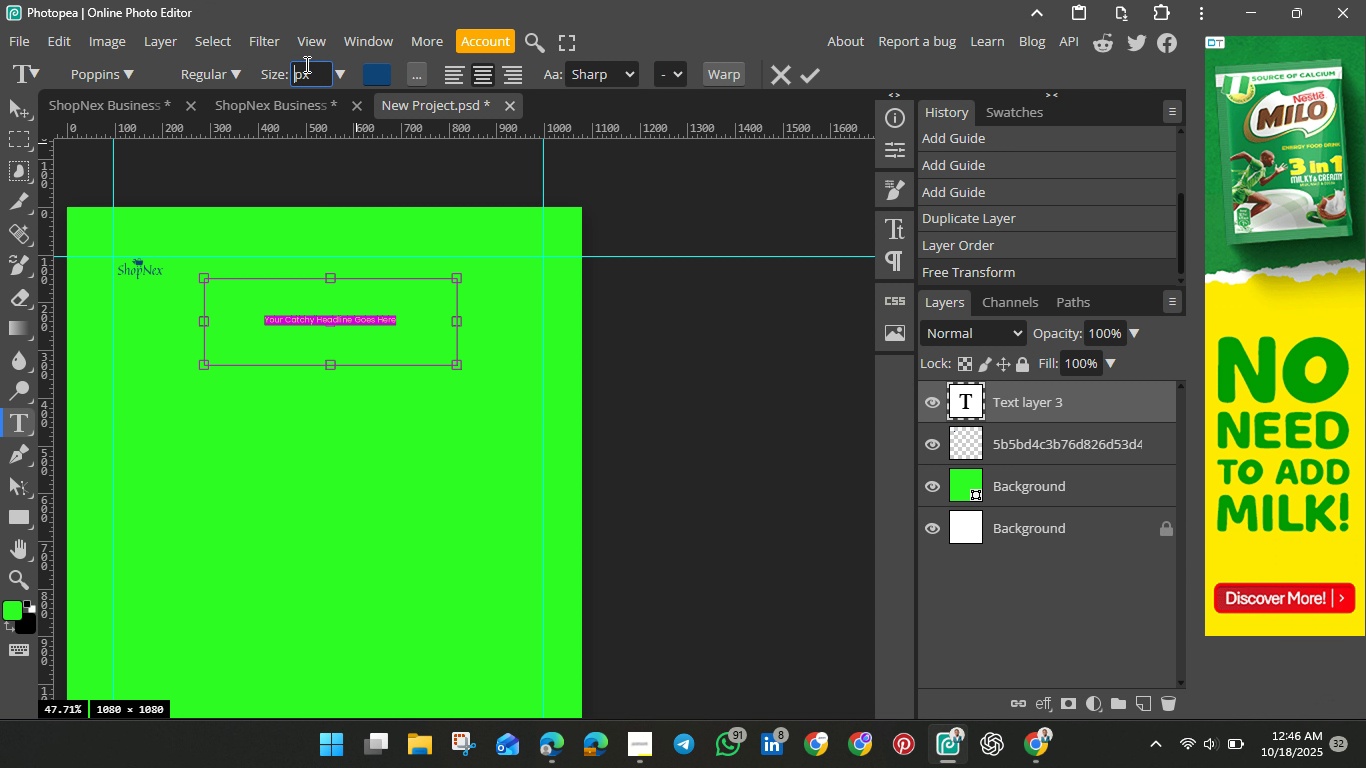 
key(Backspace)
type(85)
 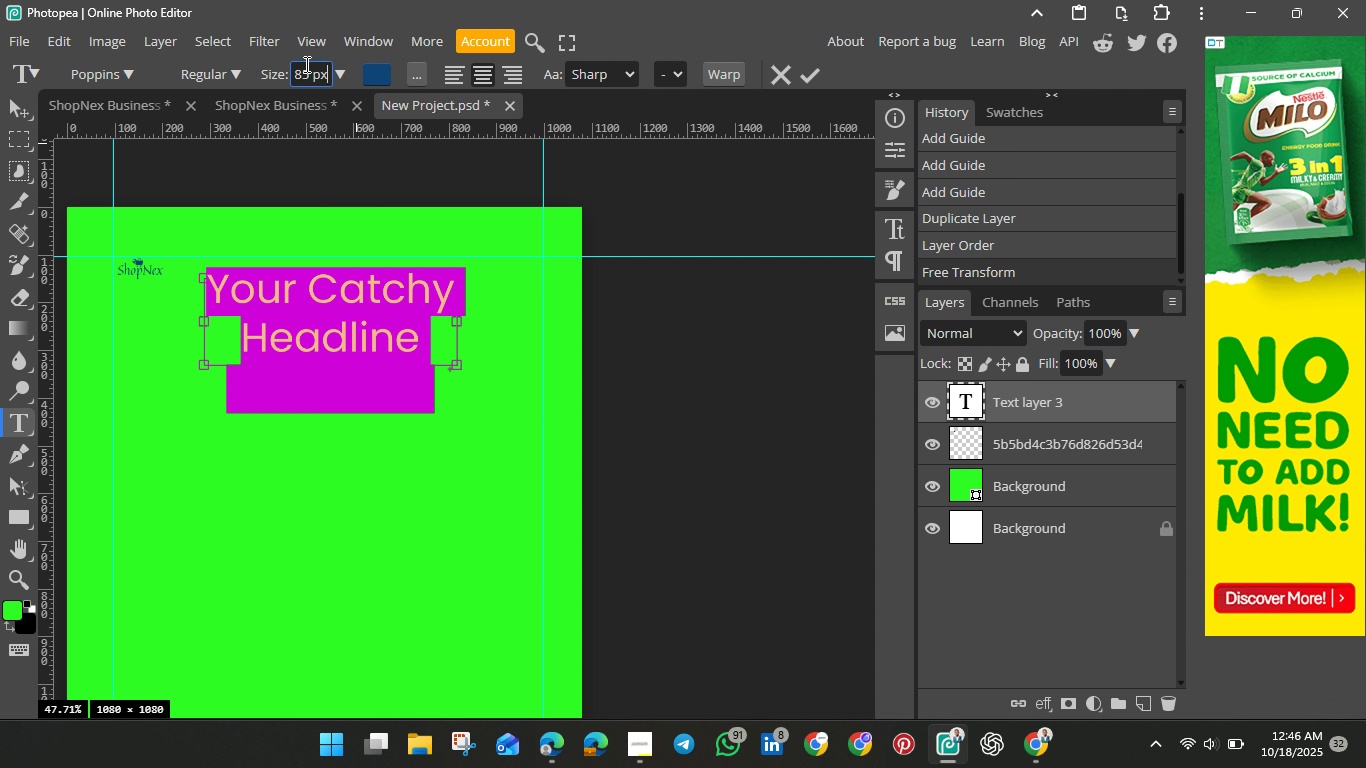 
hold_key(key=Enter, duration=0.35)
 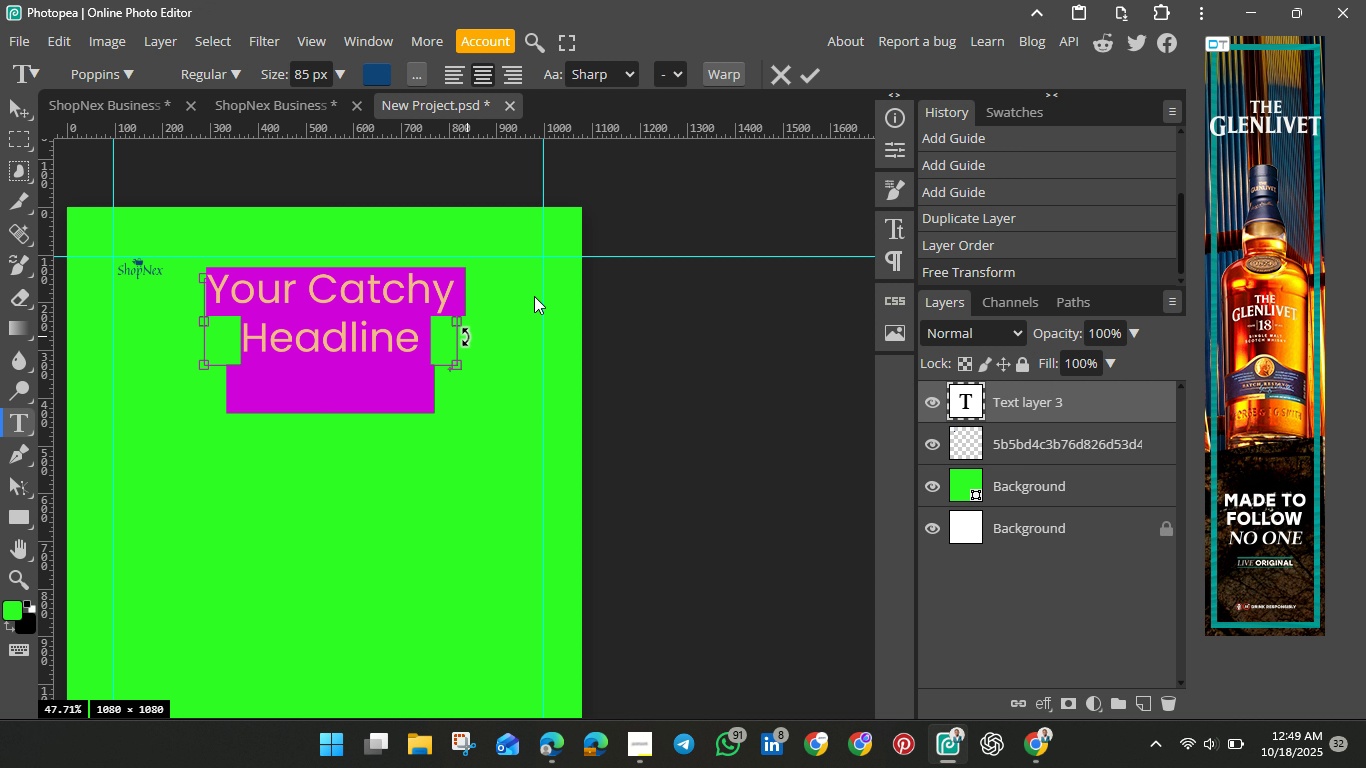 
wait(193.27)
 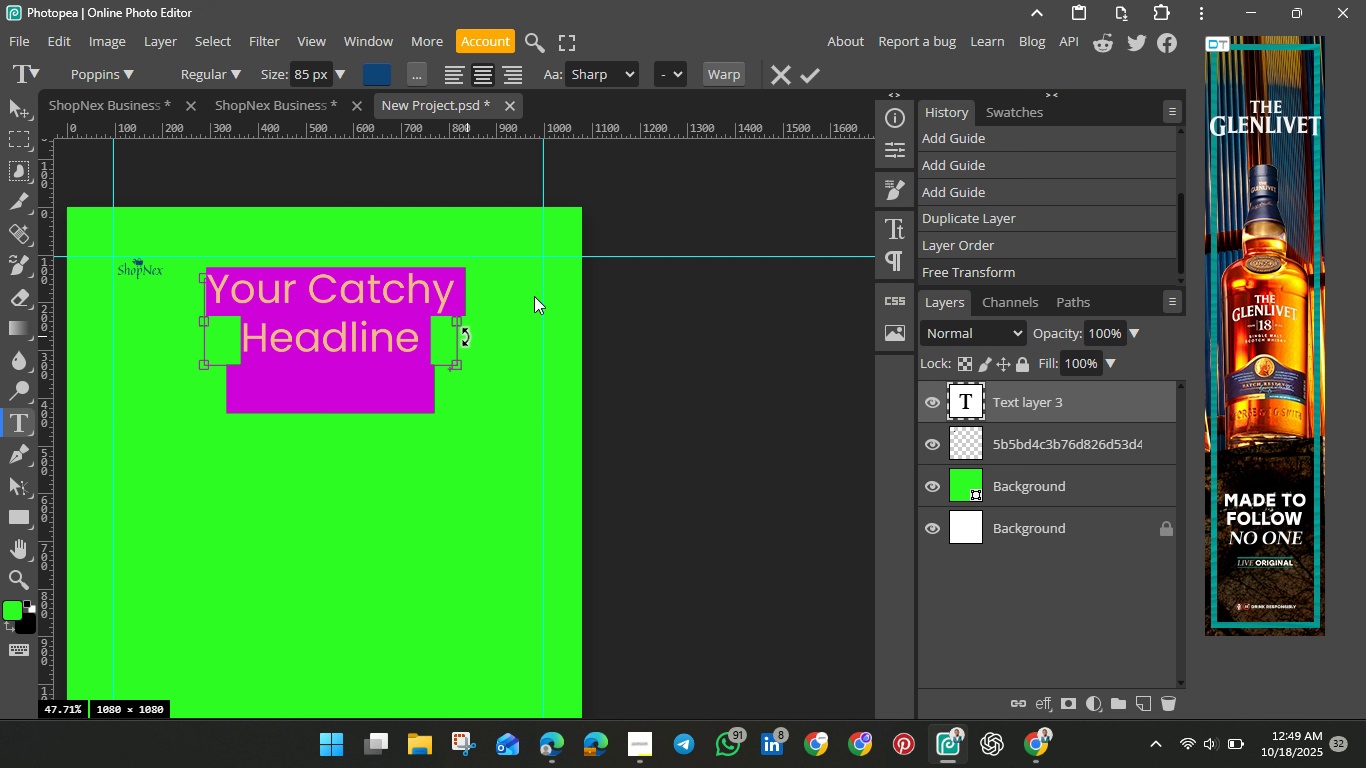 
scroll: coordinate [199, 343], scroll_direction: down, amount: 2.0
 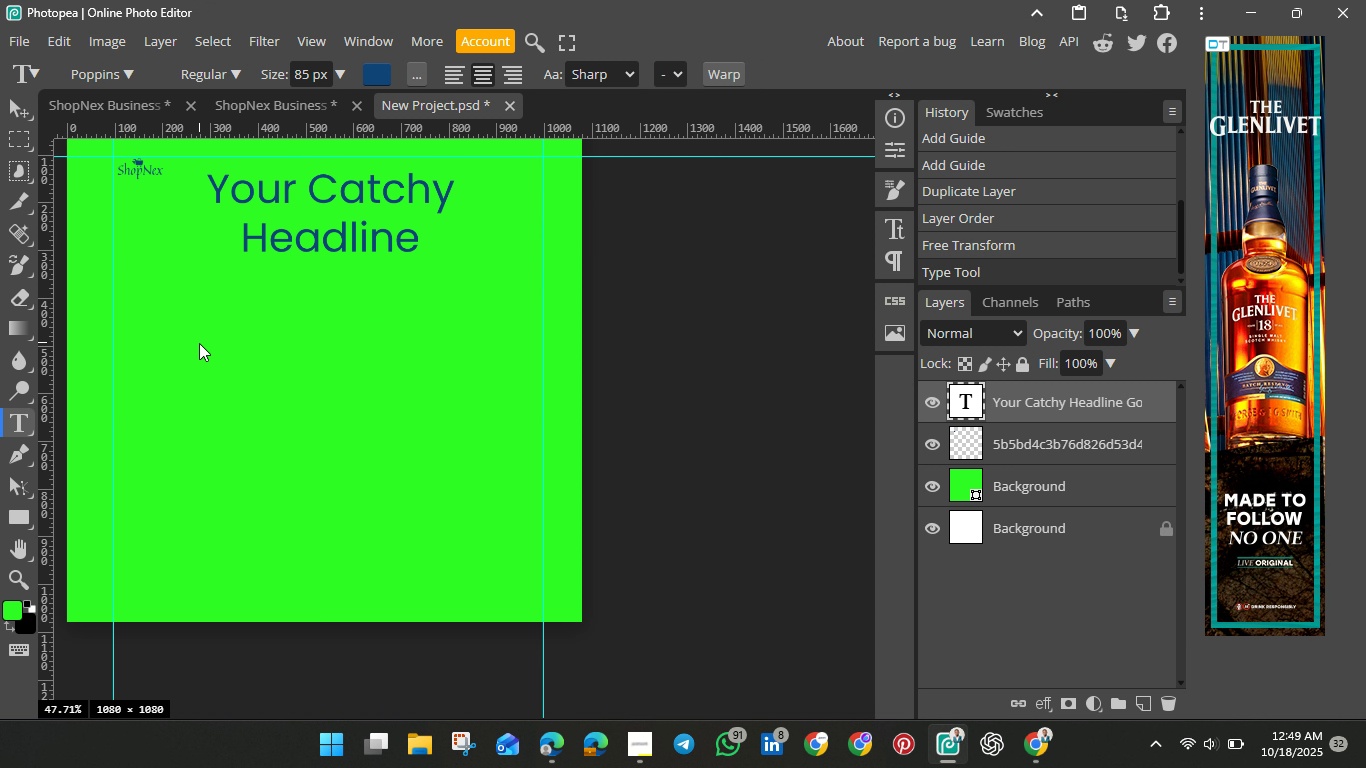 
scroll: coordinate [289, 354], scroll_direction: up, amount: 2.0
 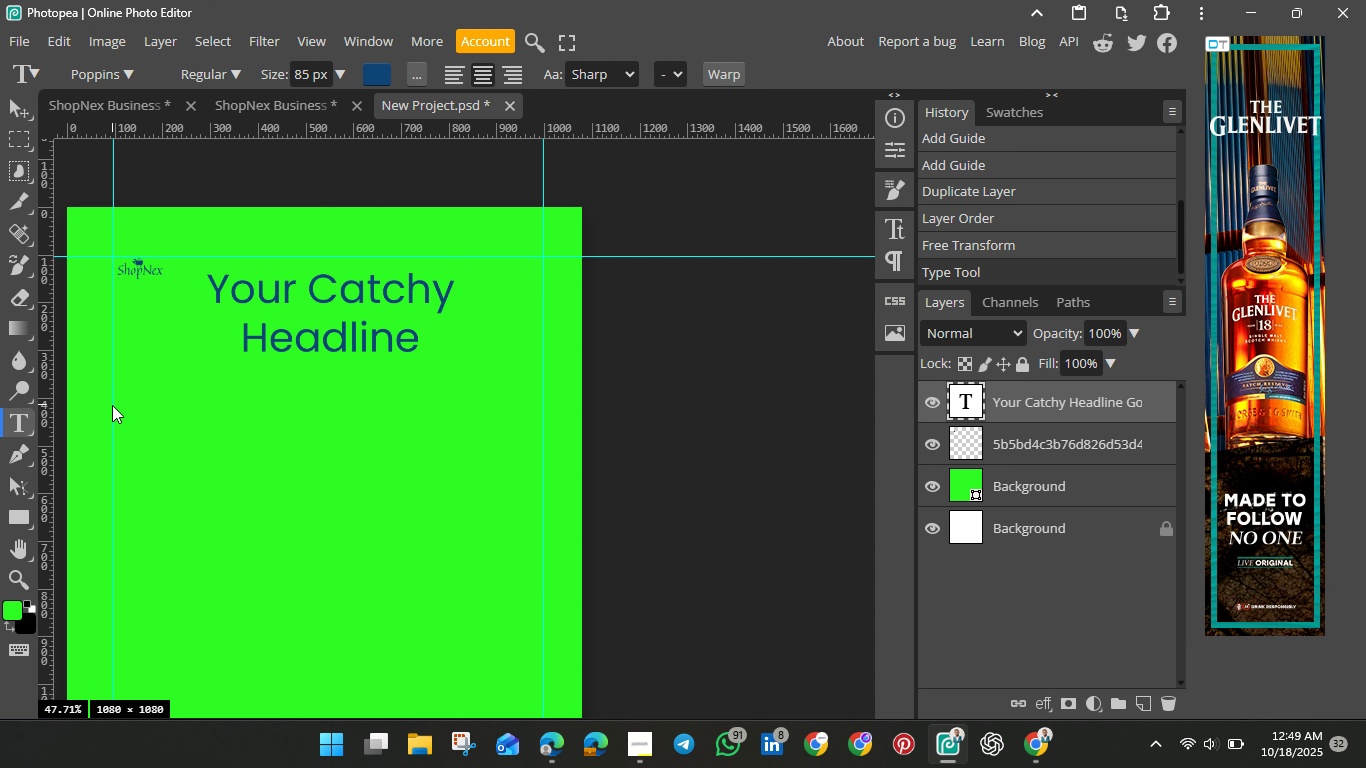 
wait(16.6)
 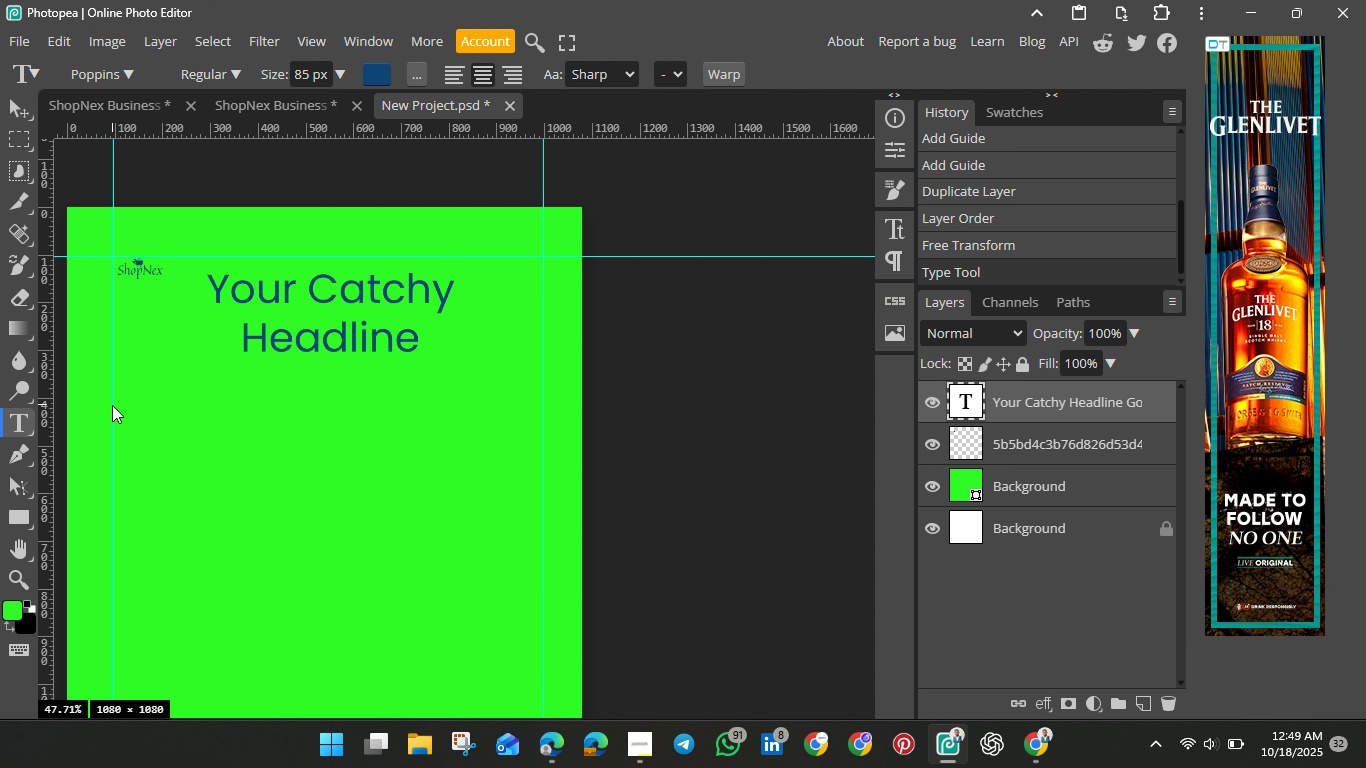 
left_click([15, 112])
 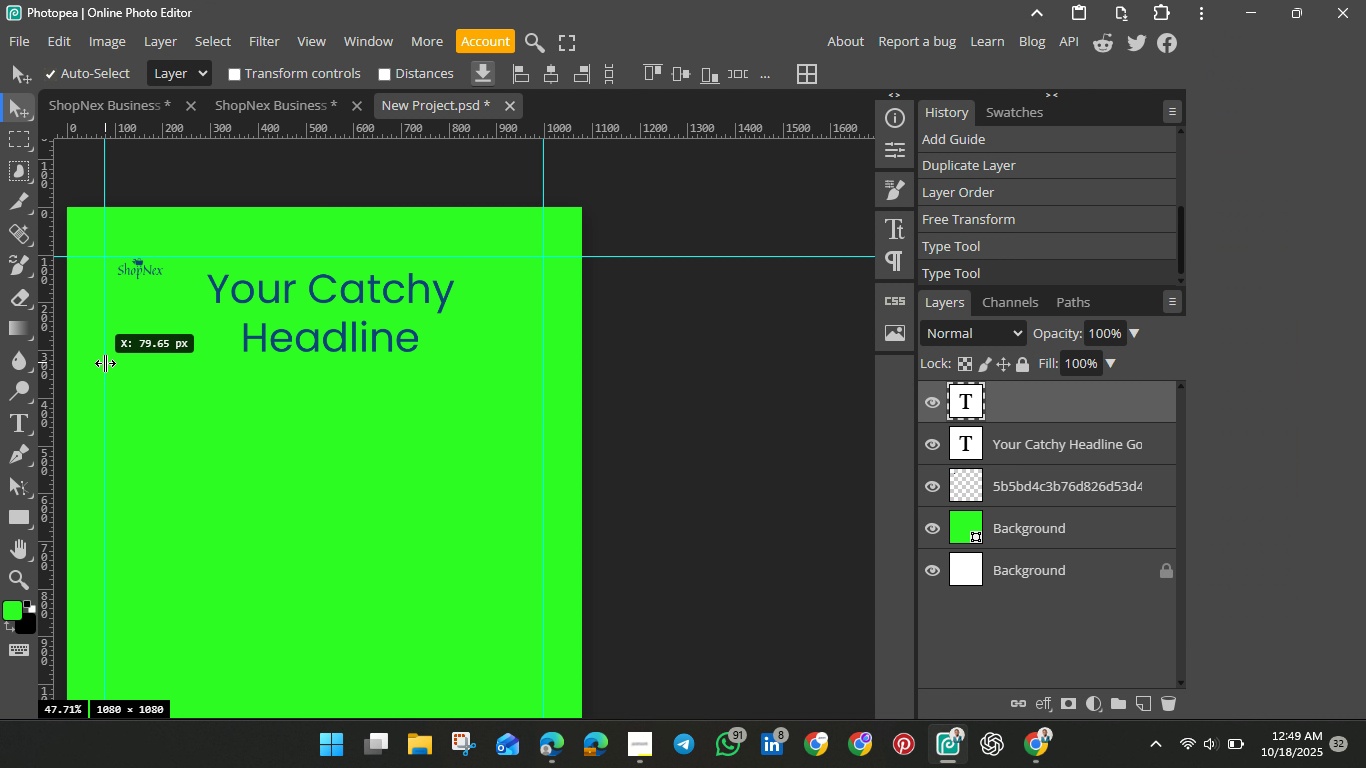 
wait(13.92)
 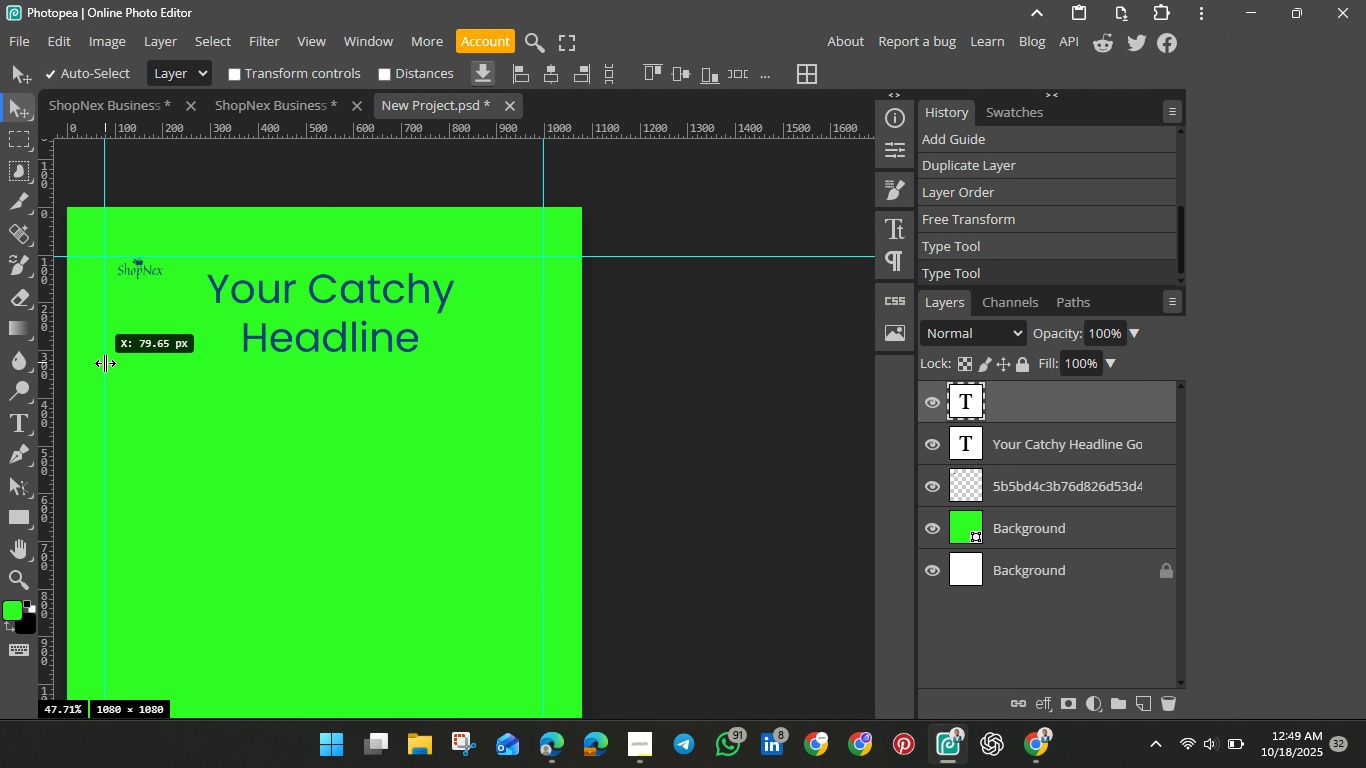 
left_click([970, 406])
 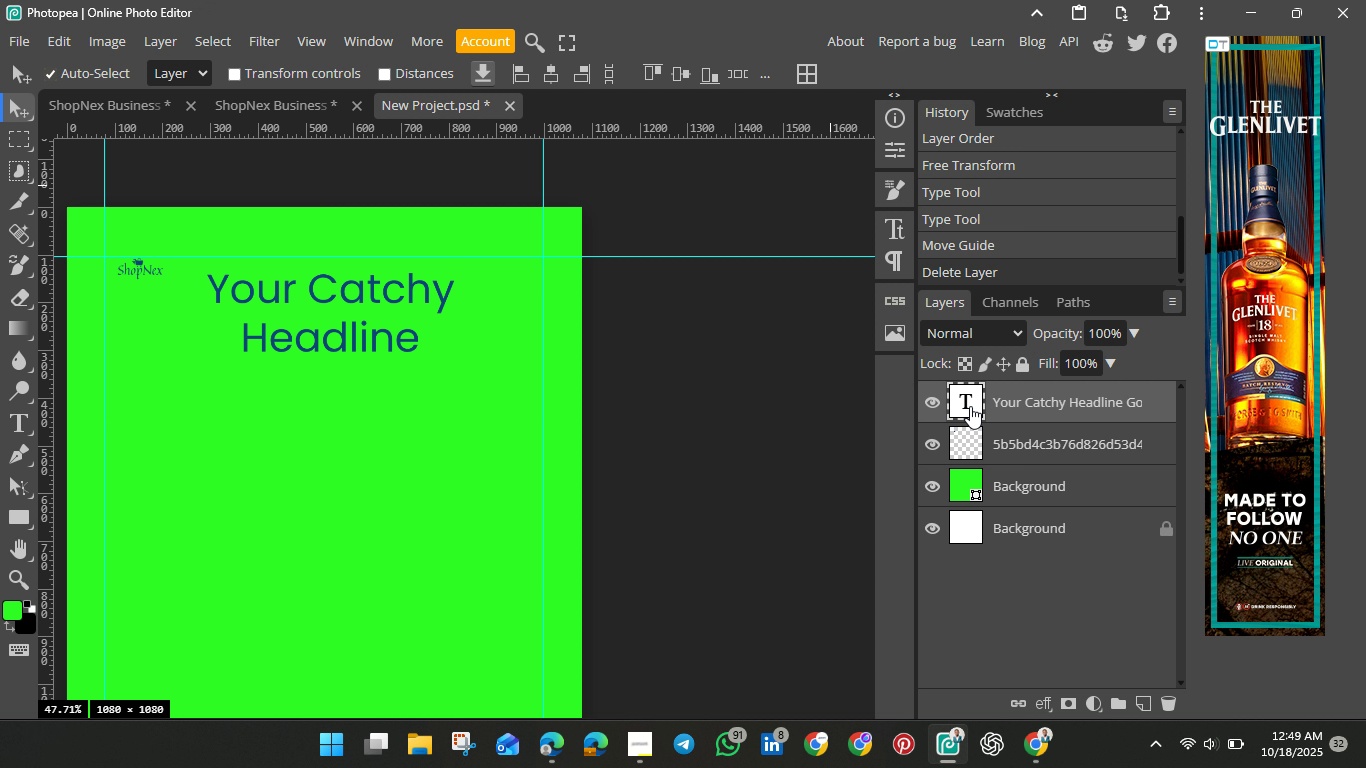 
key(Backspace)
 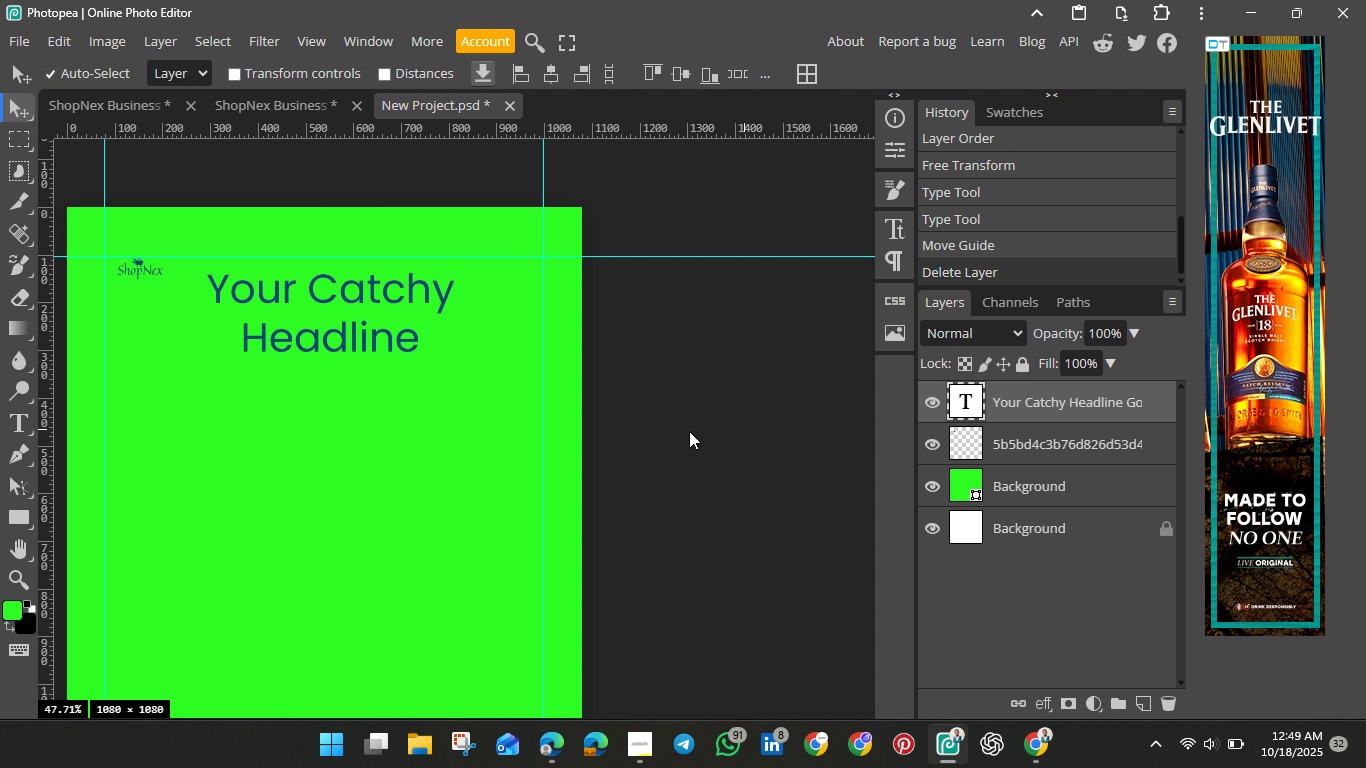 
scroll: coordinate [612, 424], scroll_direction: none, amount: 0.0
 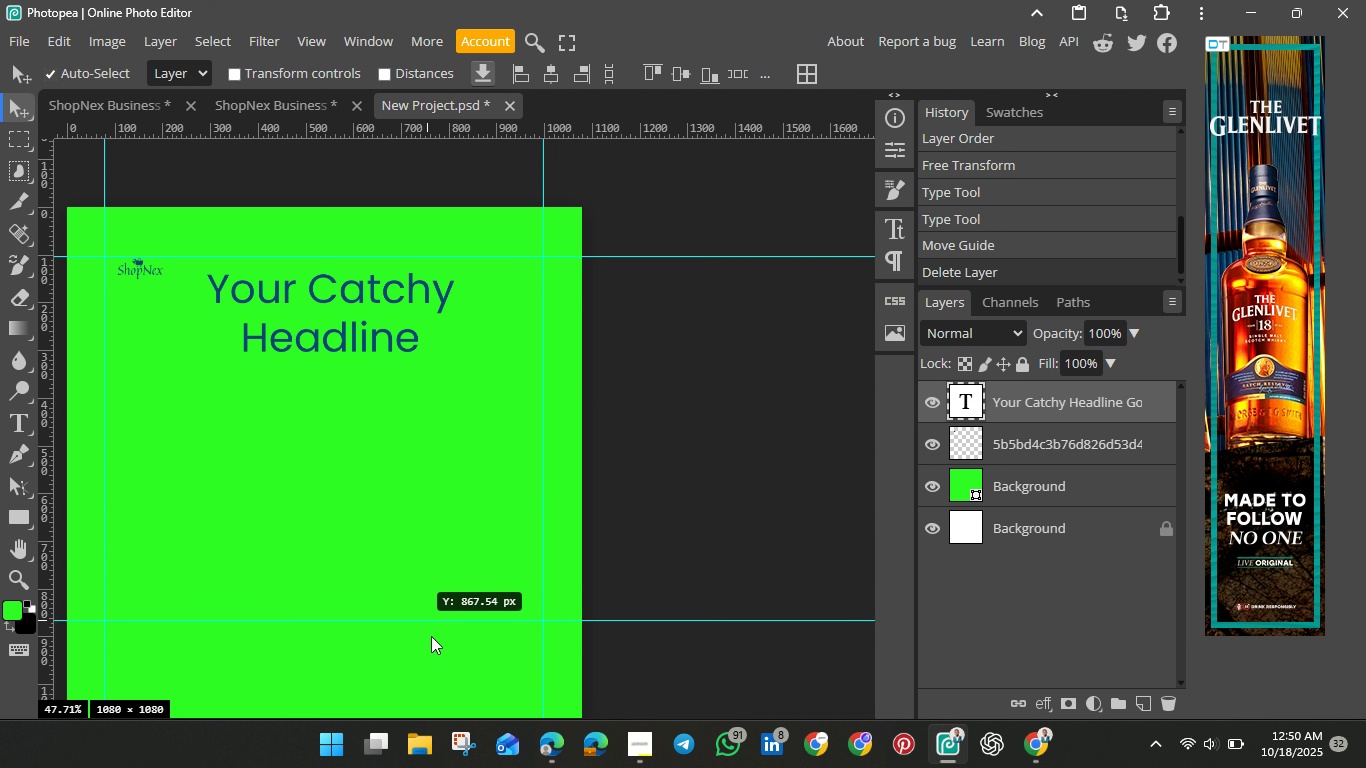 
scroll: coordinate [433, 642], scroll_direction: down, amount: 2.0
 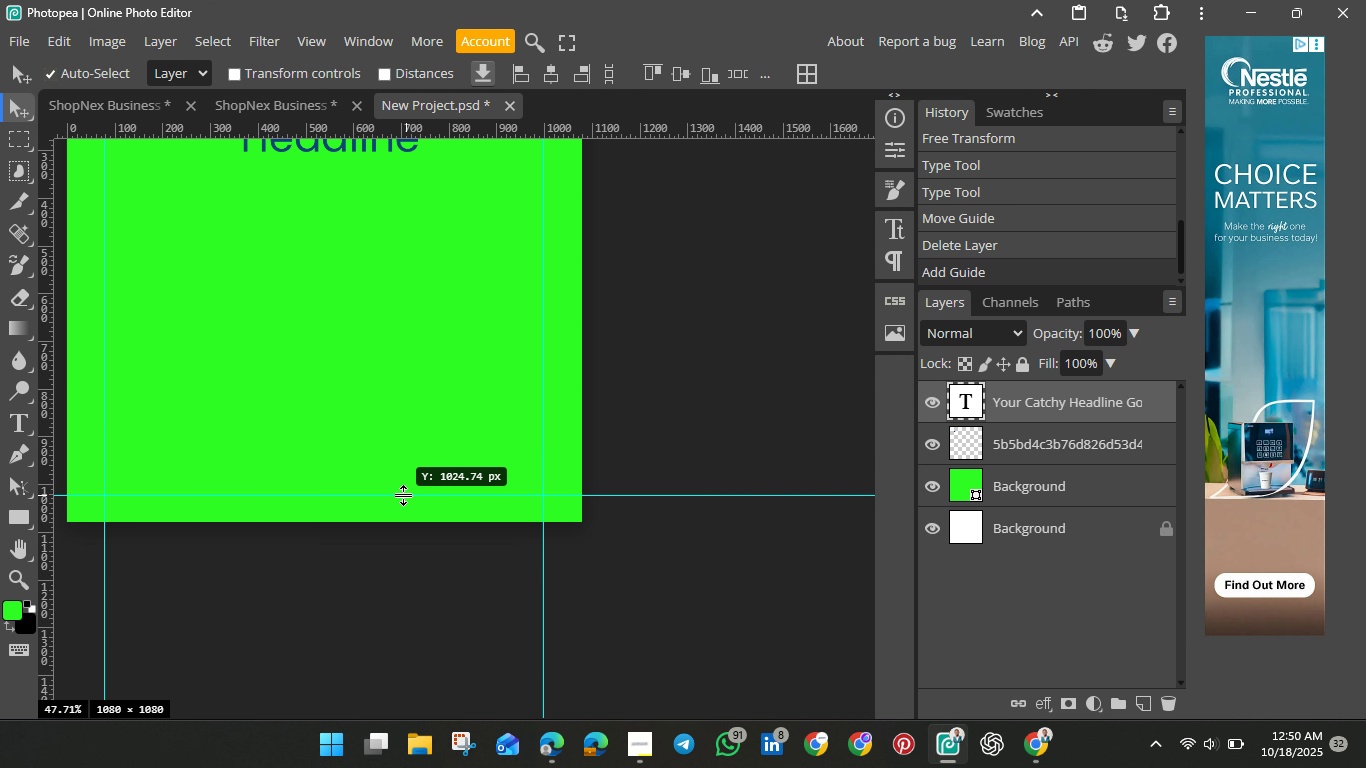 
wait(15.82)
 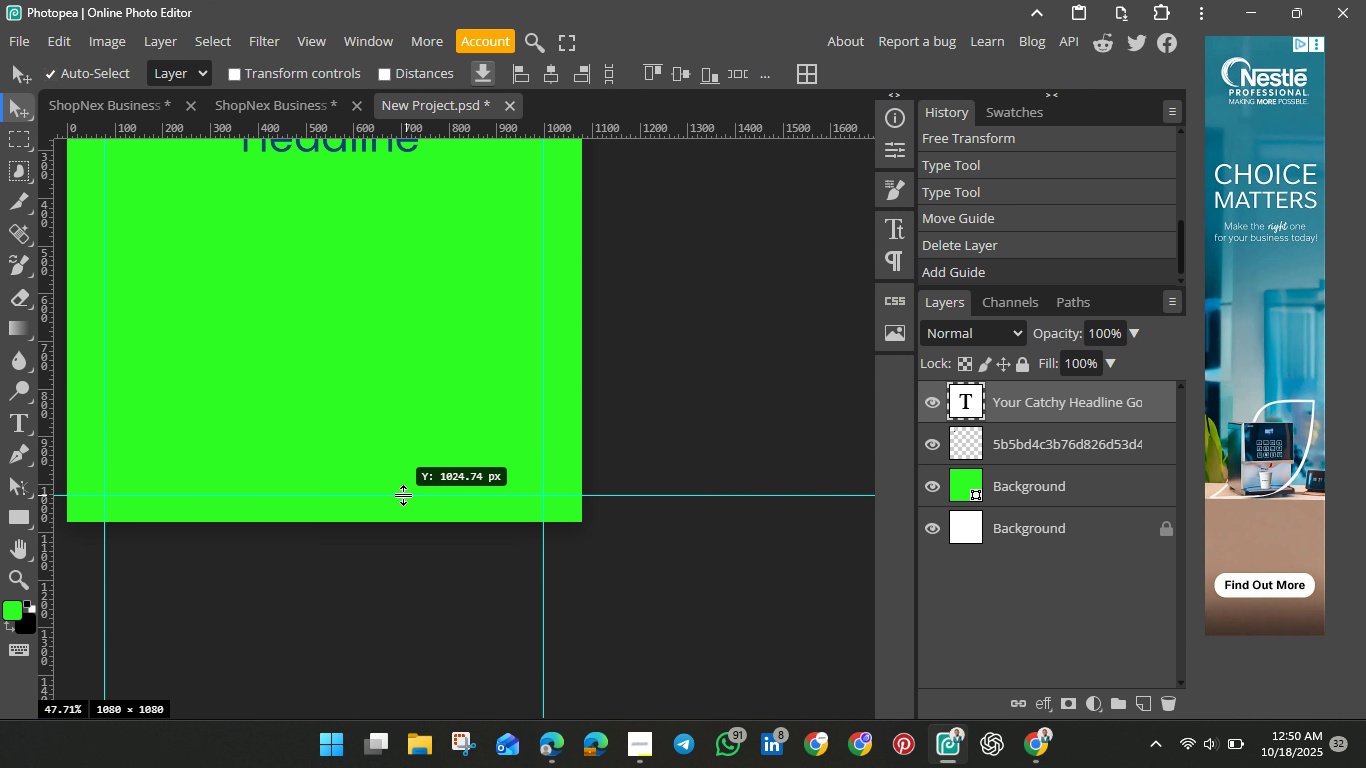 
scroll: coordinate [407, 496], scroll_direction: up, amount: 2.0
 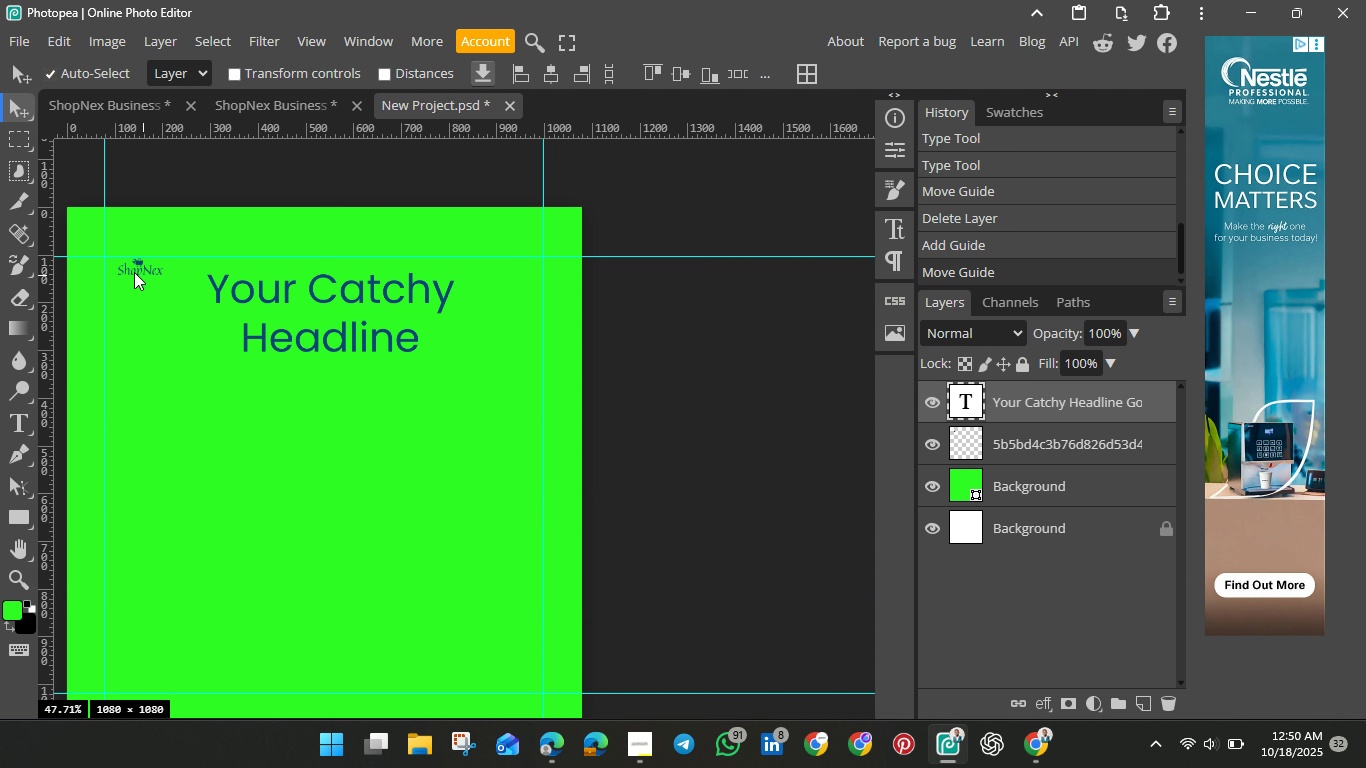 
left_click([134, 269])
 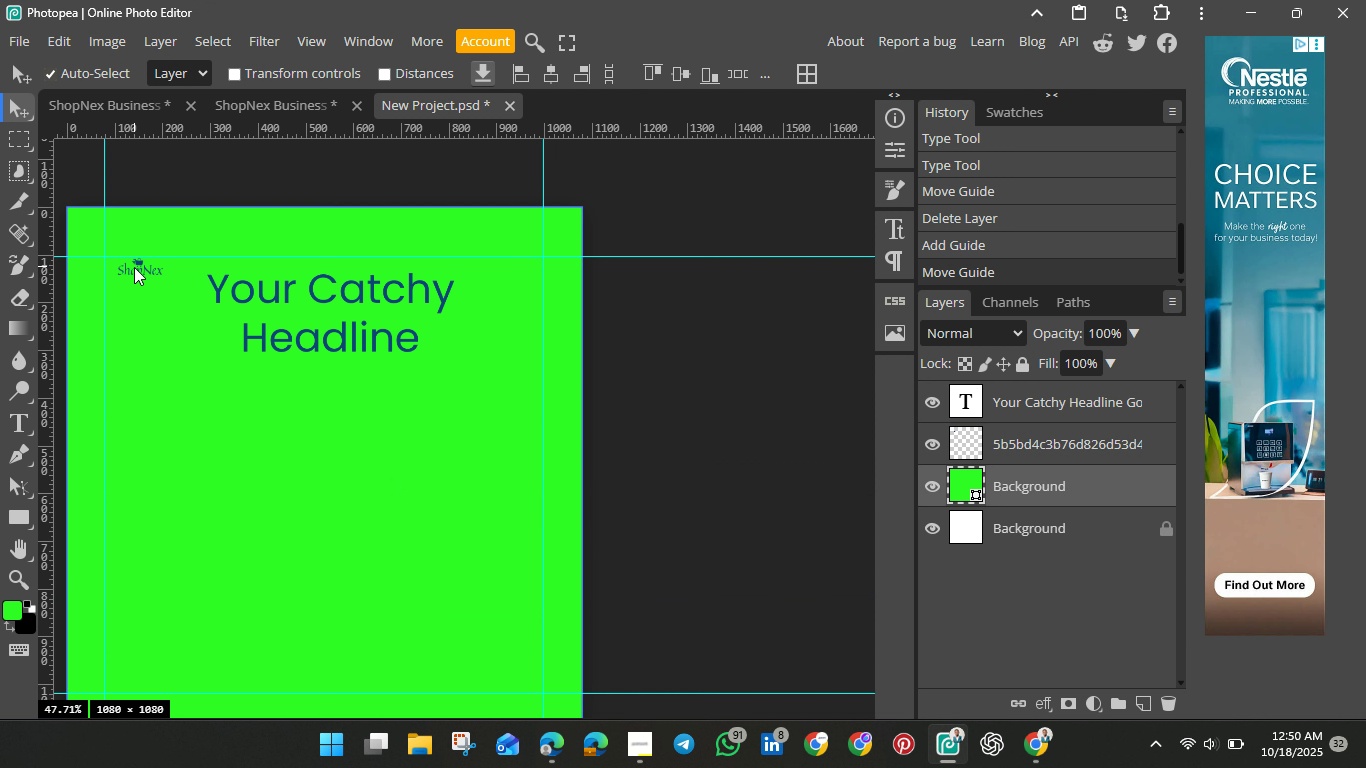 
left_click([134, 267])
 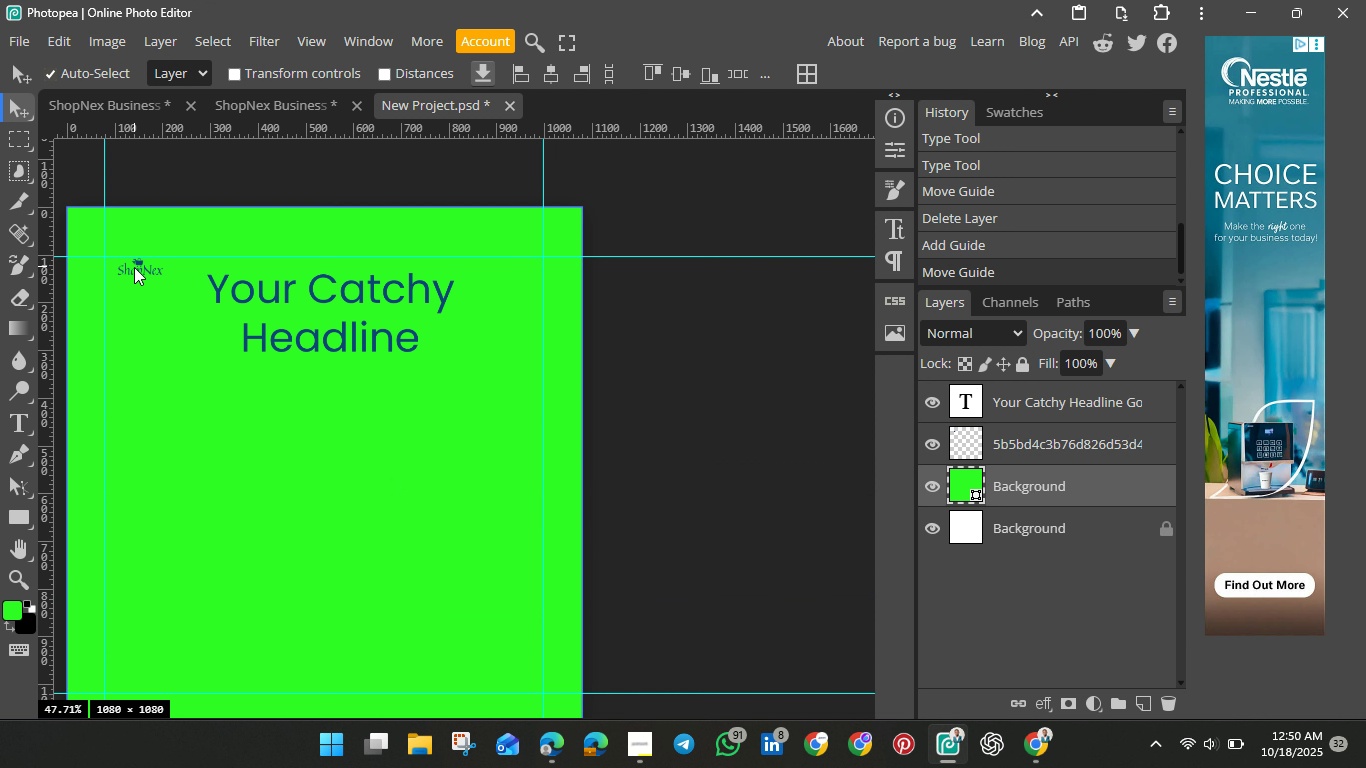 
left_click([134, 267])
 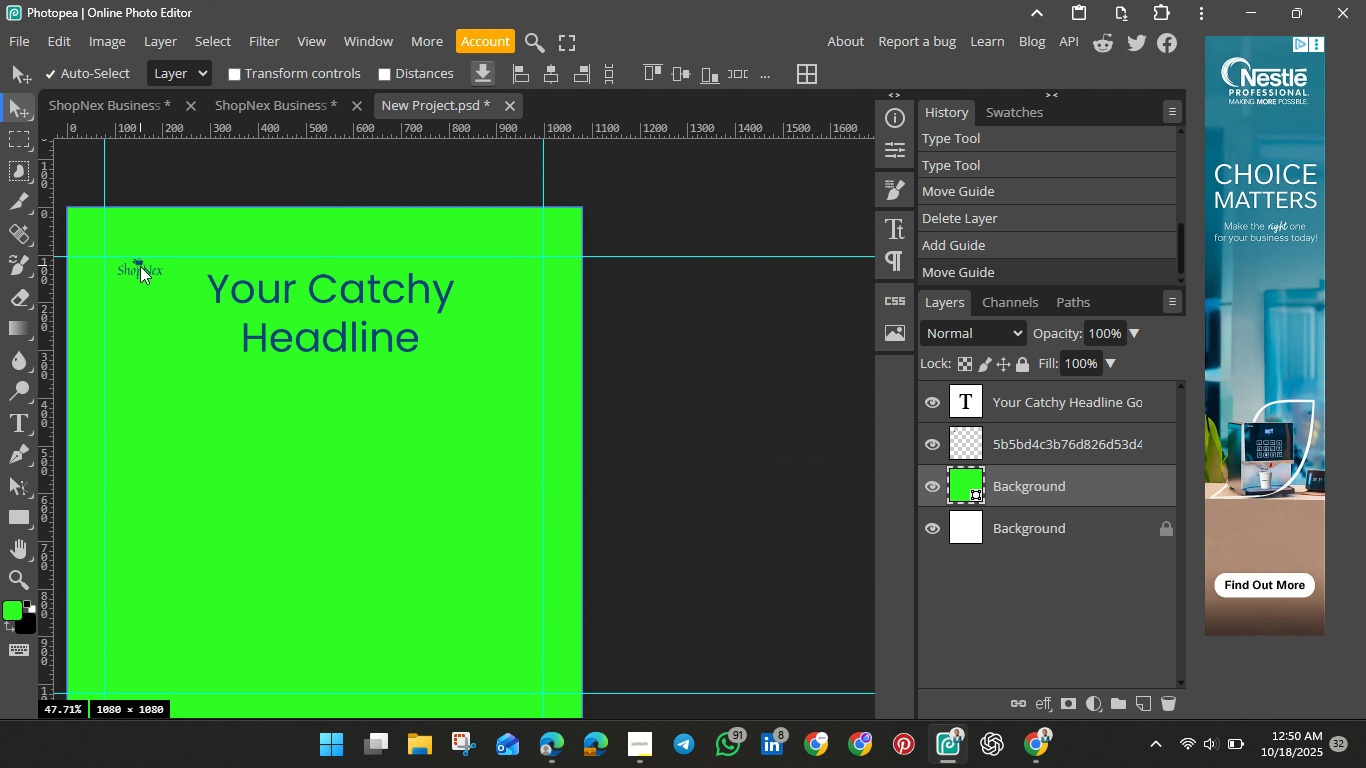 
left_click([140, 266])
 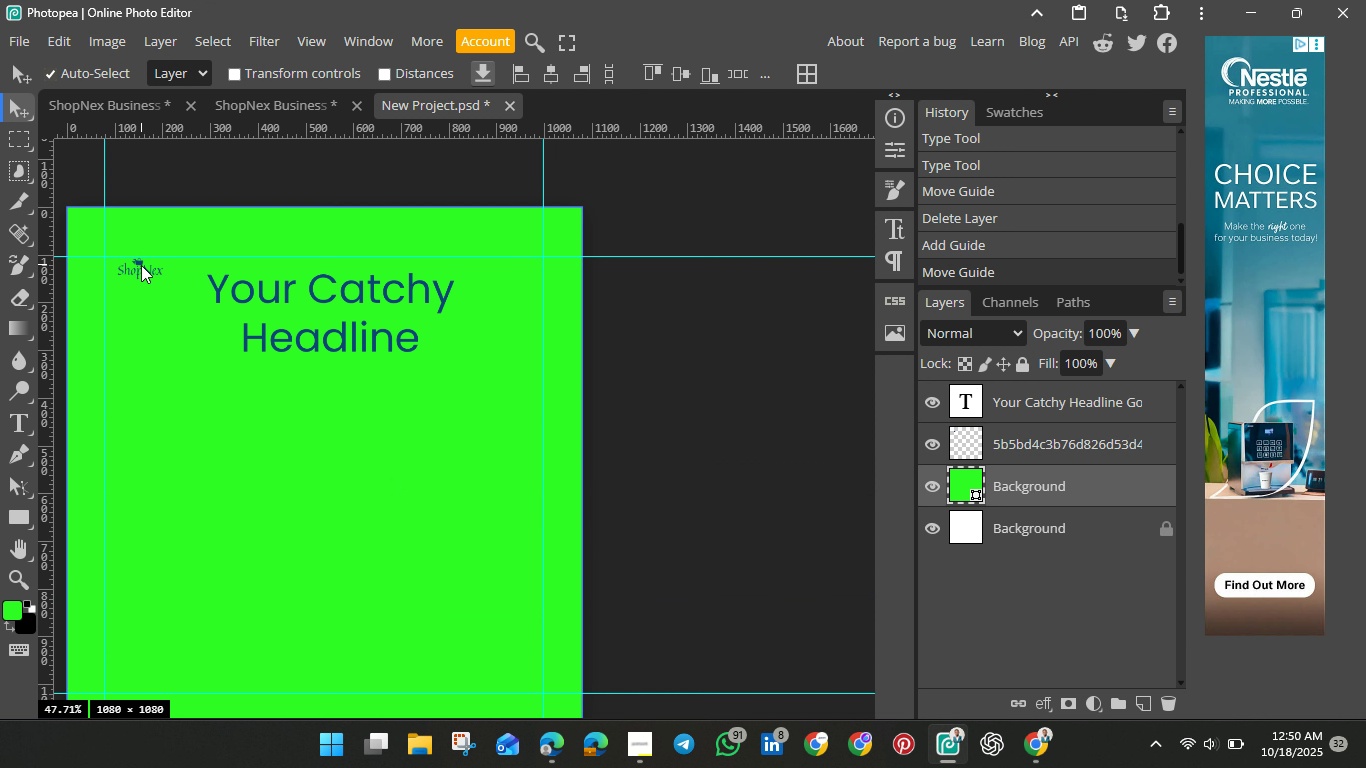 
left_click([141, 265])
 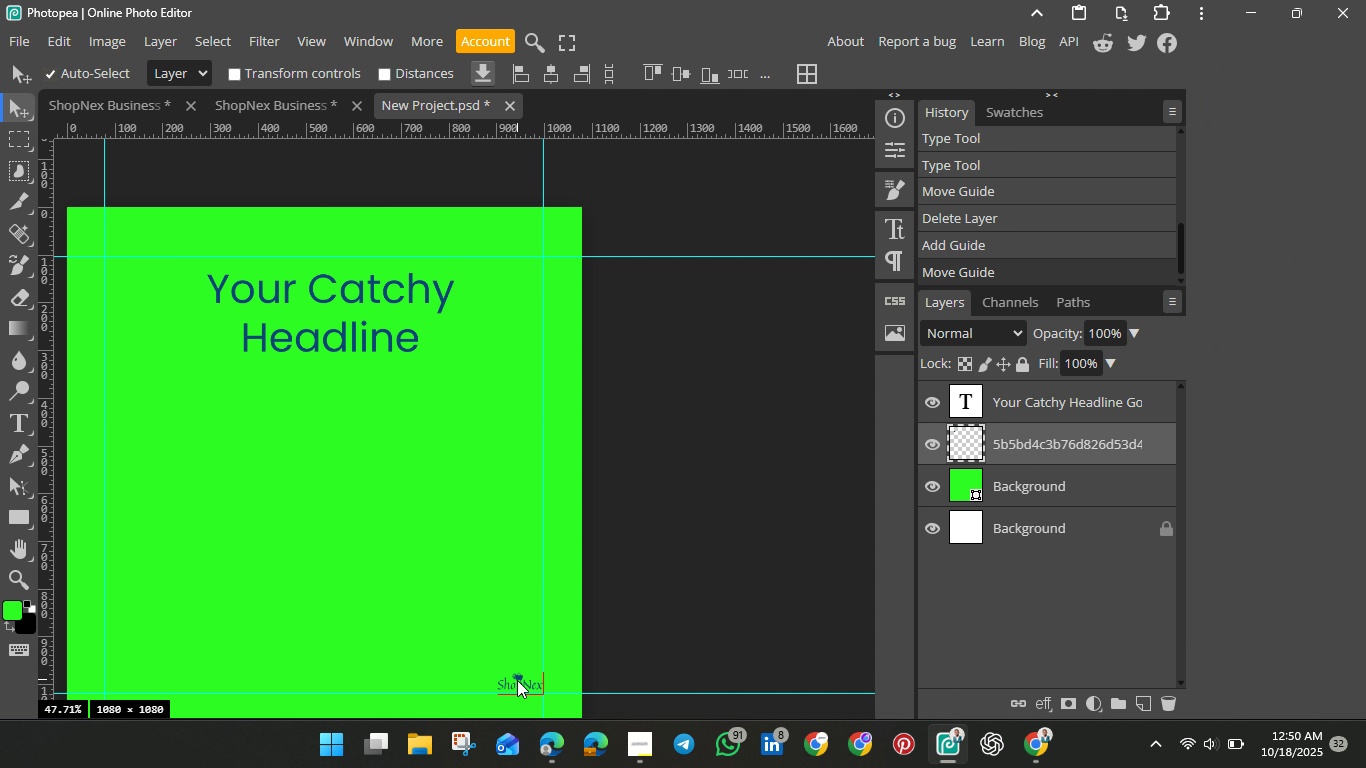 
wait(6.0)
 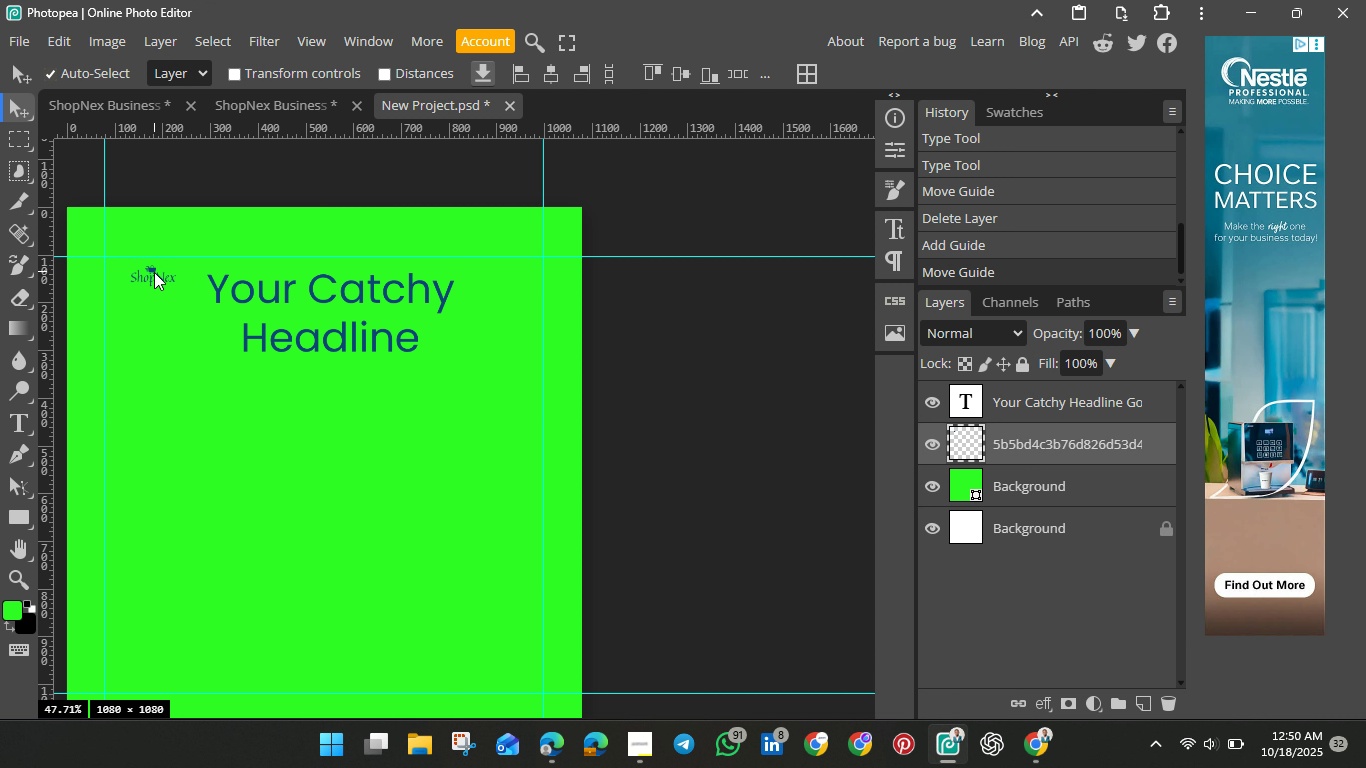 
left_click([618, 533])
 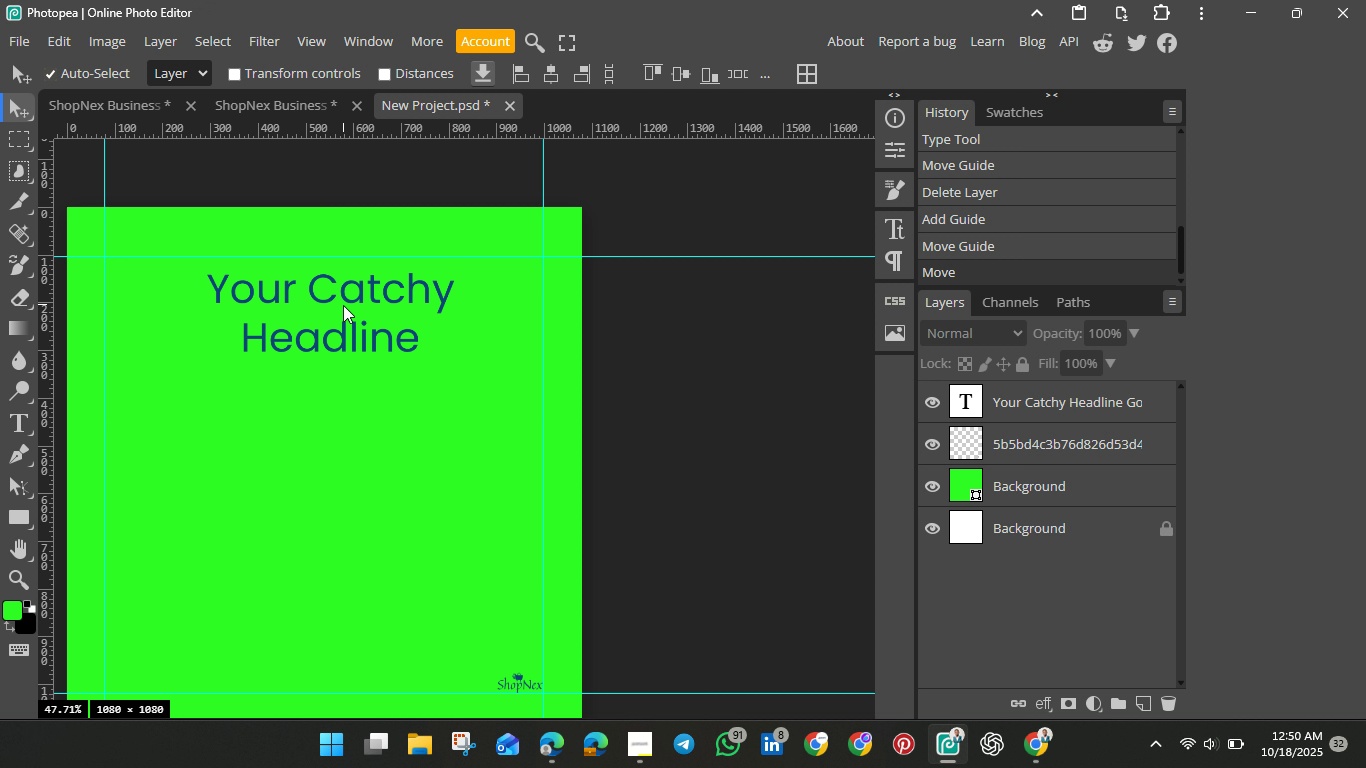 
wait(21.72)
 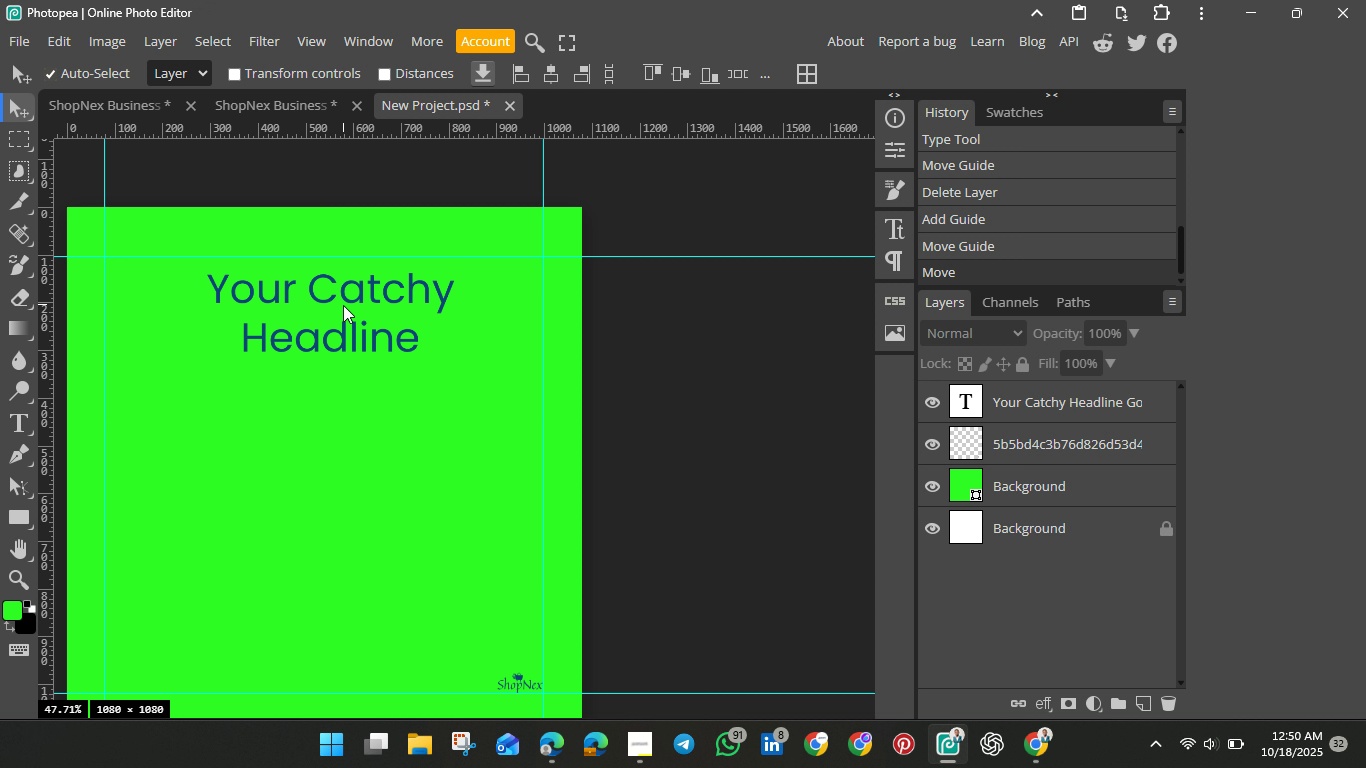 
double_click([334, 291])
 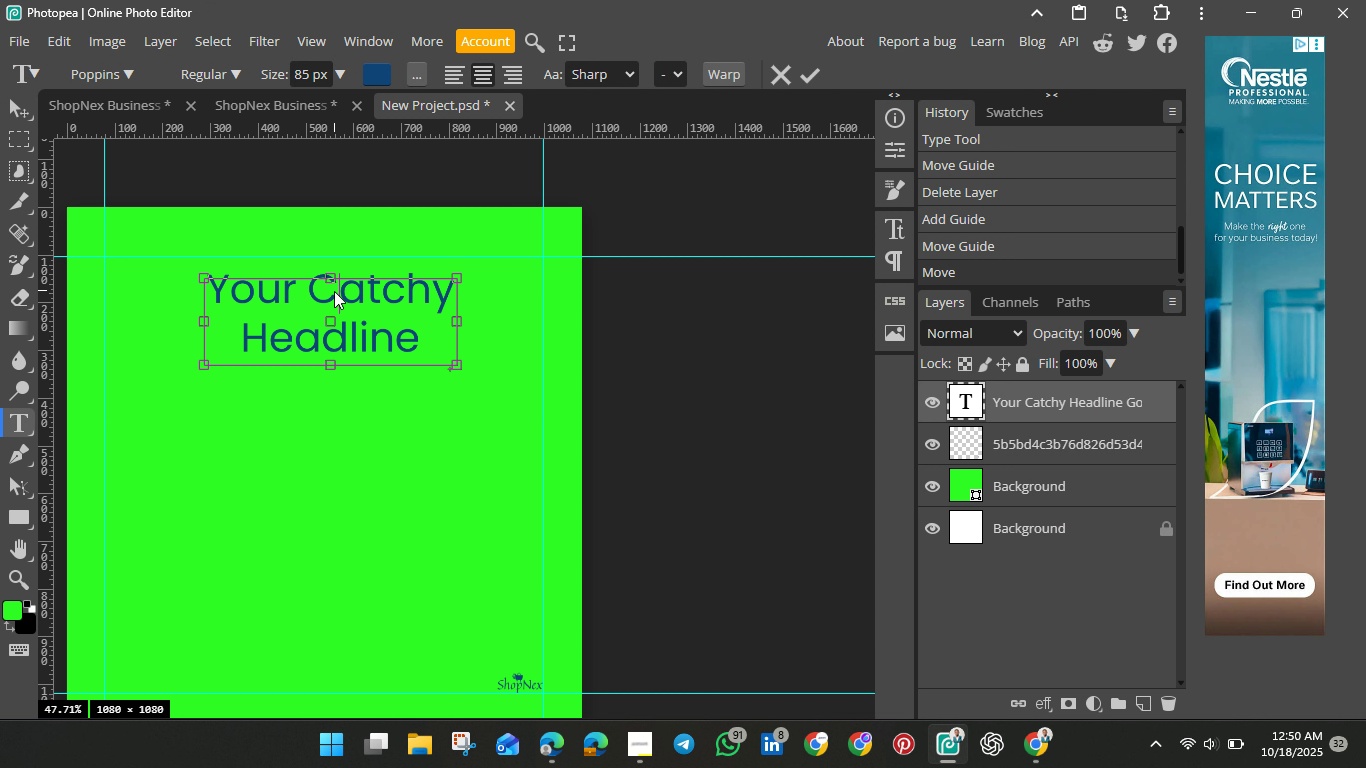 
triple_click([334, 291])
 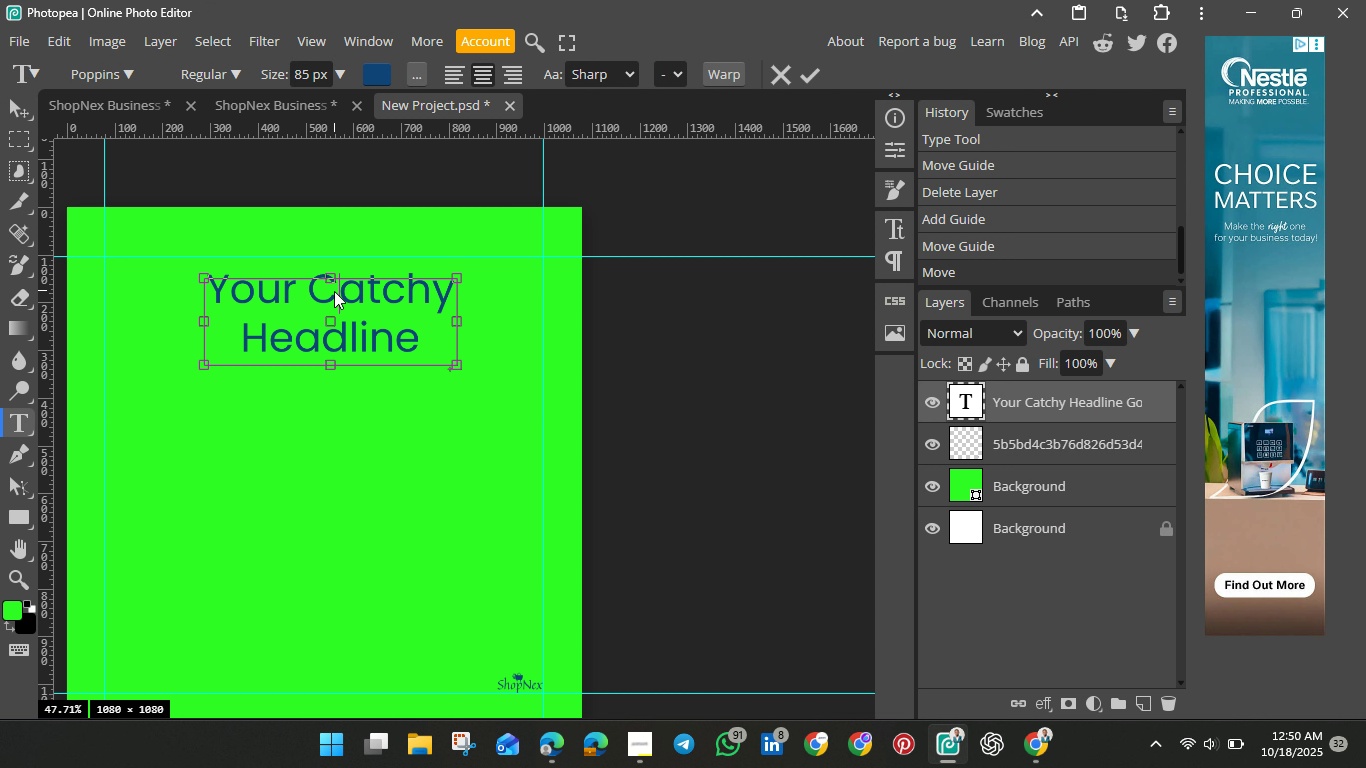 
key(Control+A)
 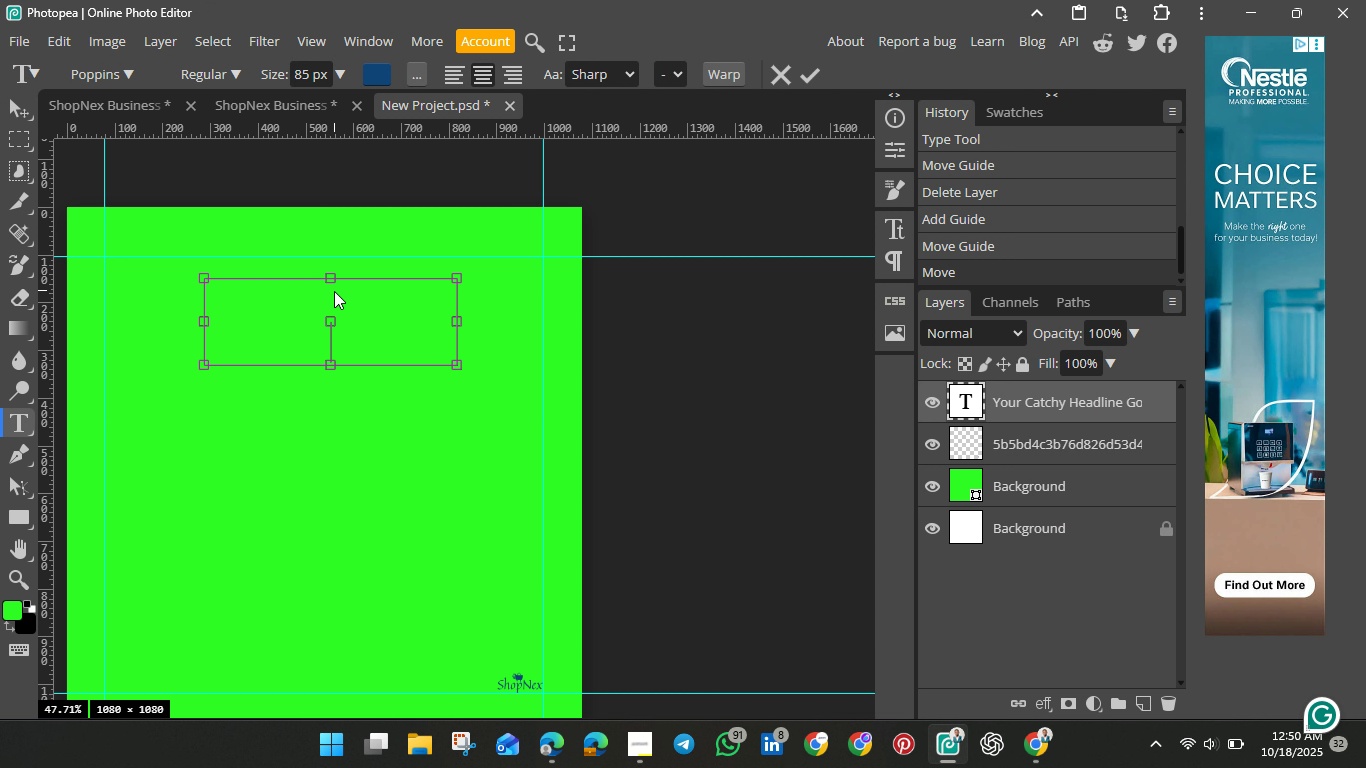 
key(Backspace)
type(Smart Shopping )
 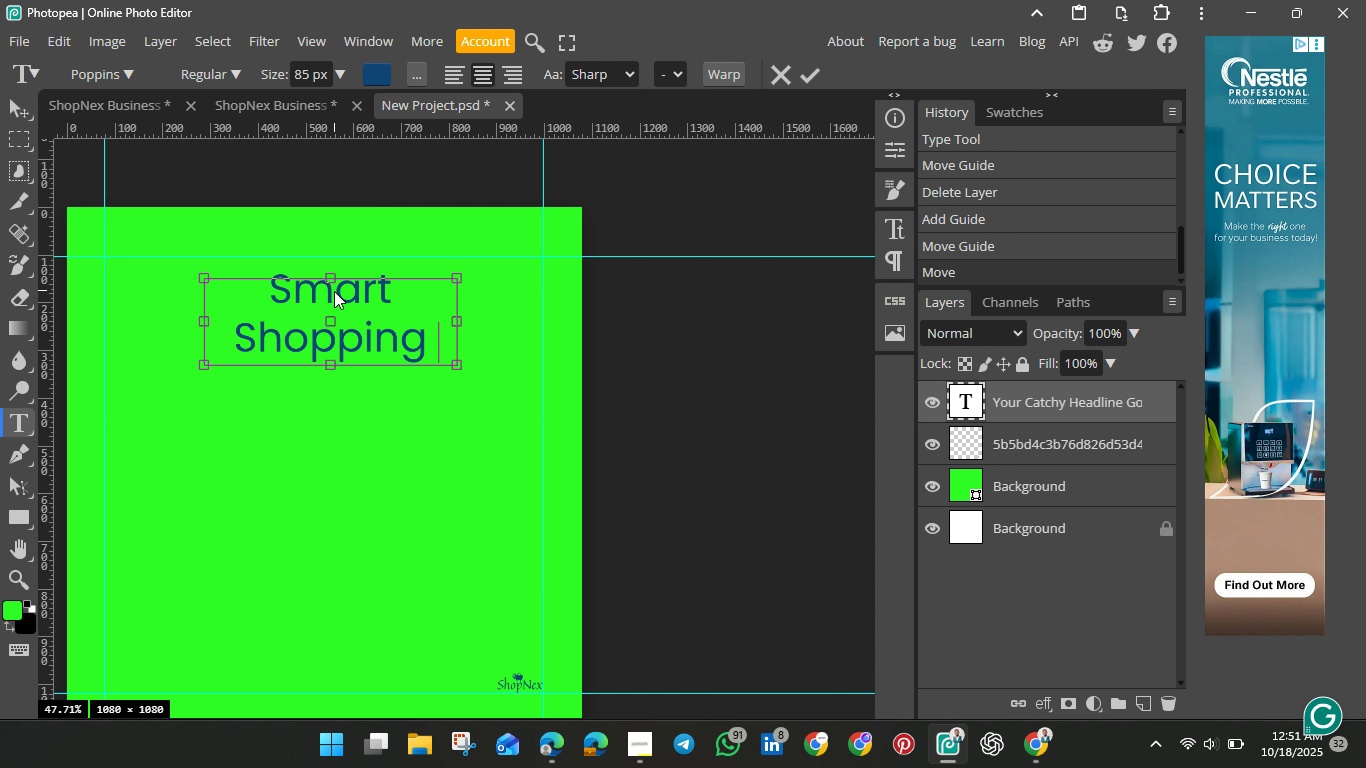 
wait(5.86)
 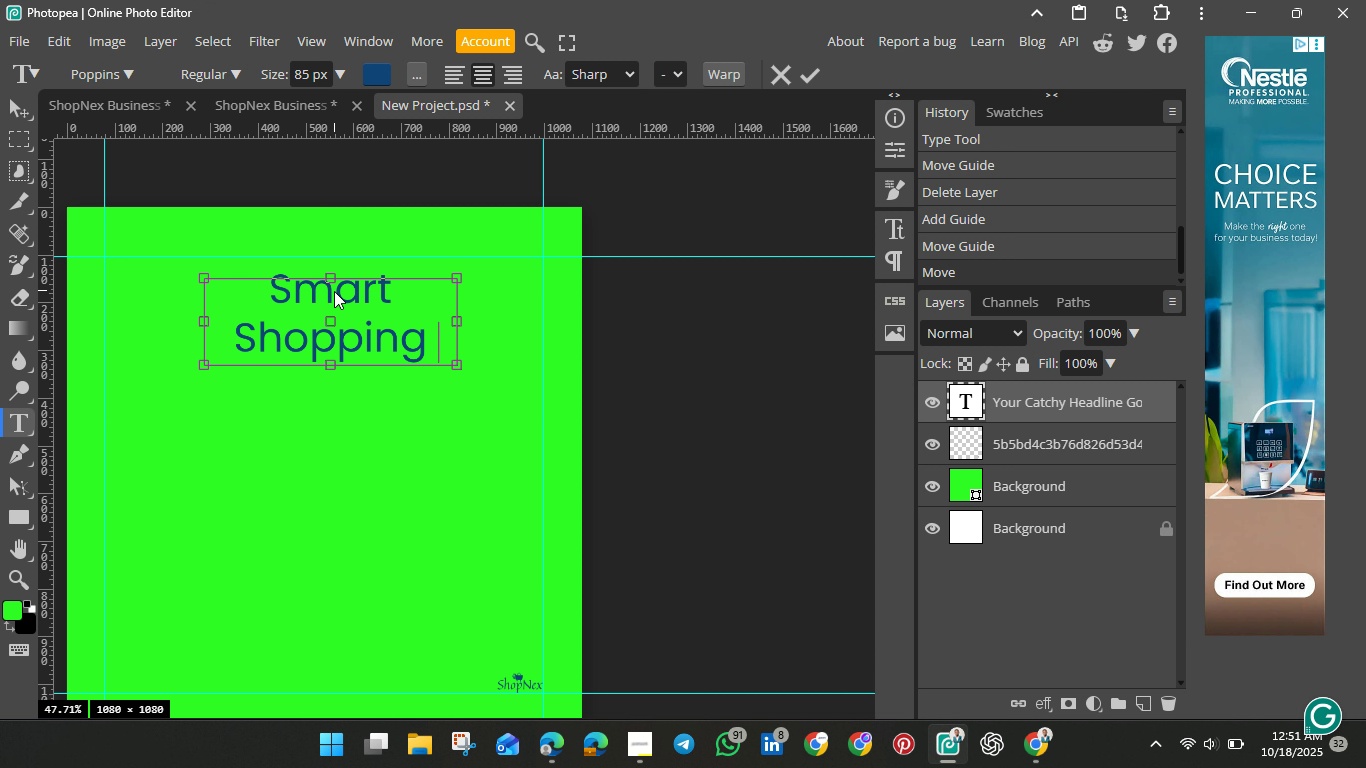 
type(Data)
 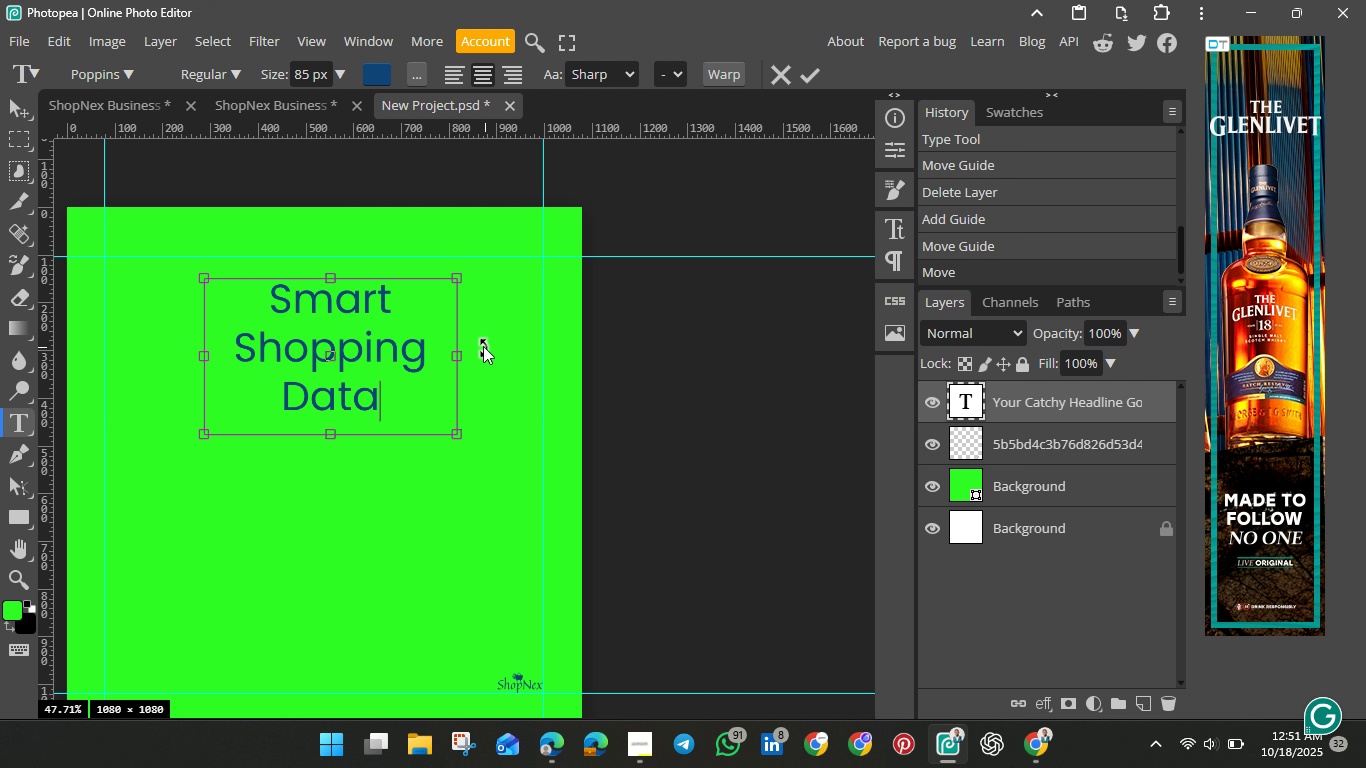 
wait(33.91)
 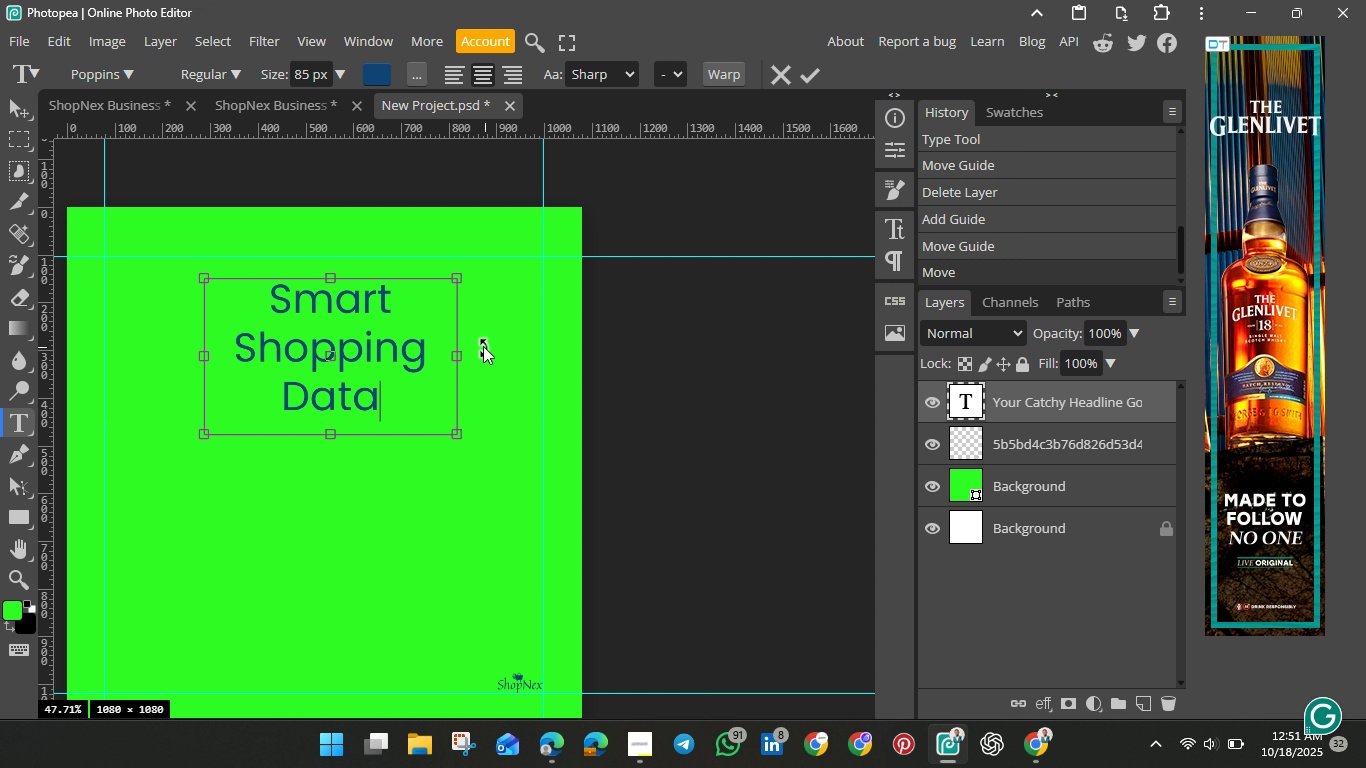 
key(Control+A)
 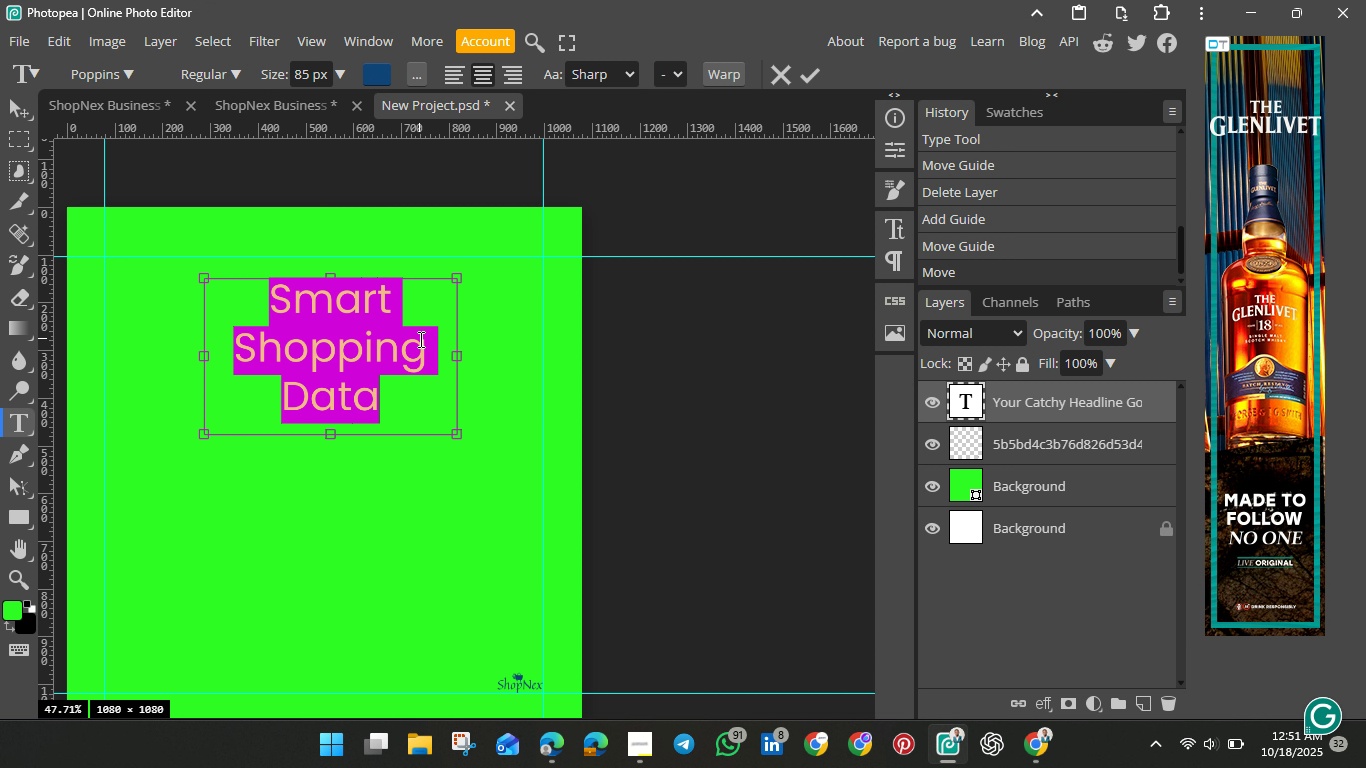 
wait(7.06)
 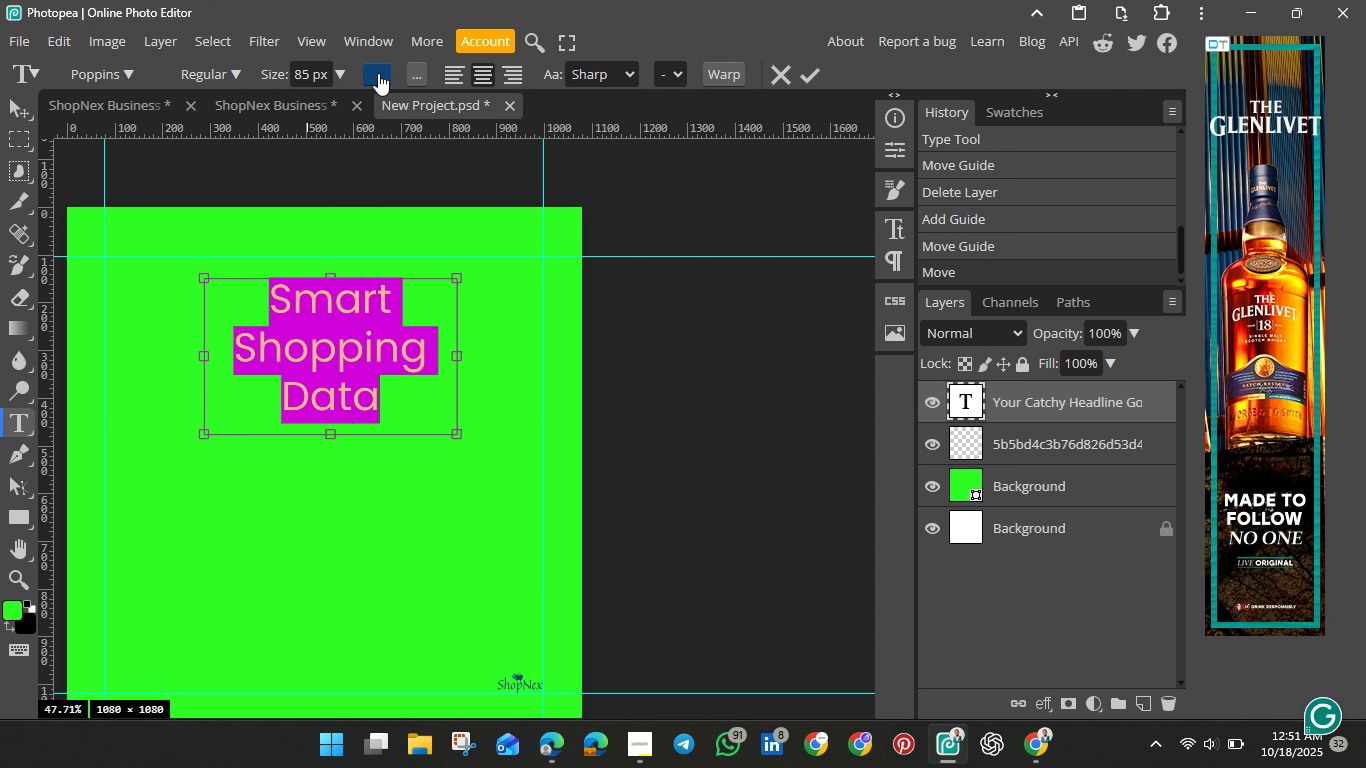 
left_click([217, 76])
 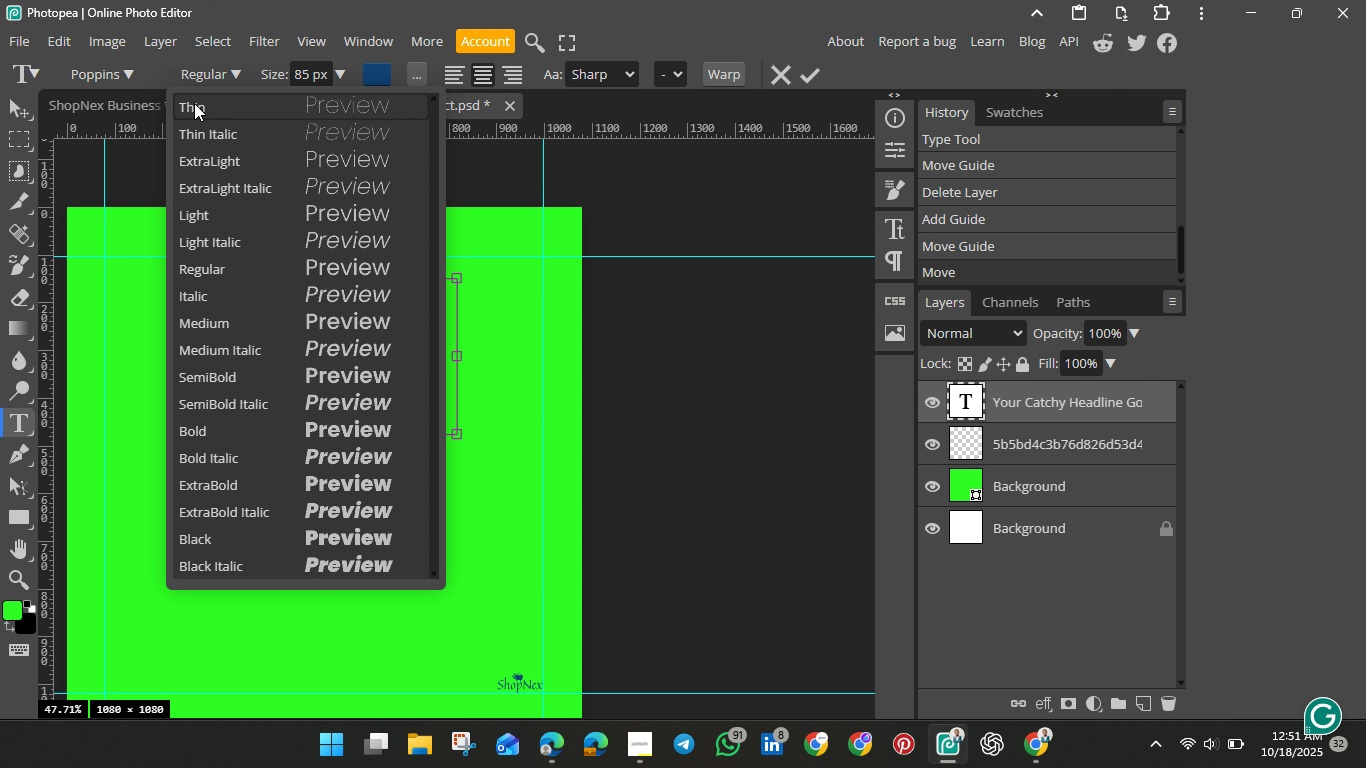 
scroll: coordinate [204, 371], scroll_direction: down, amount: 1.0
 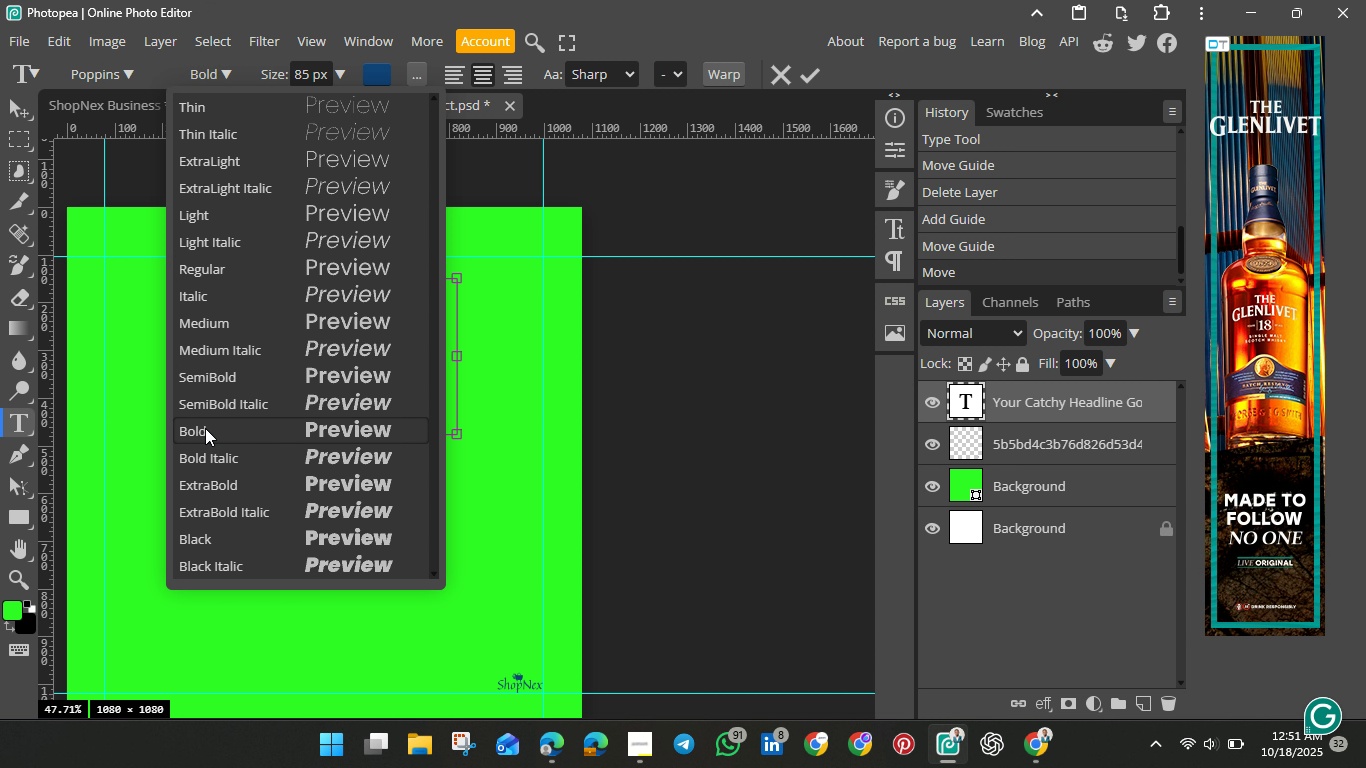 
left_click([205, 428])
 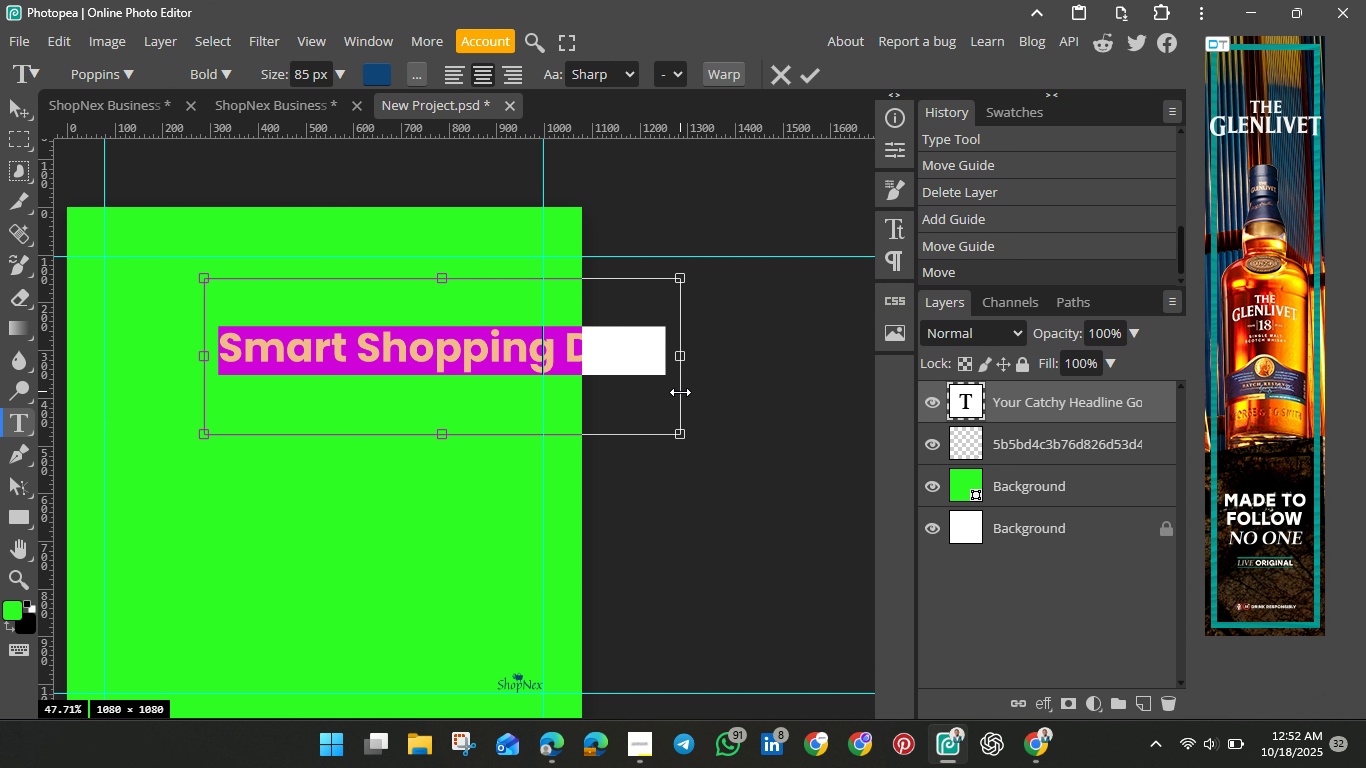 
wait(6.74)
 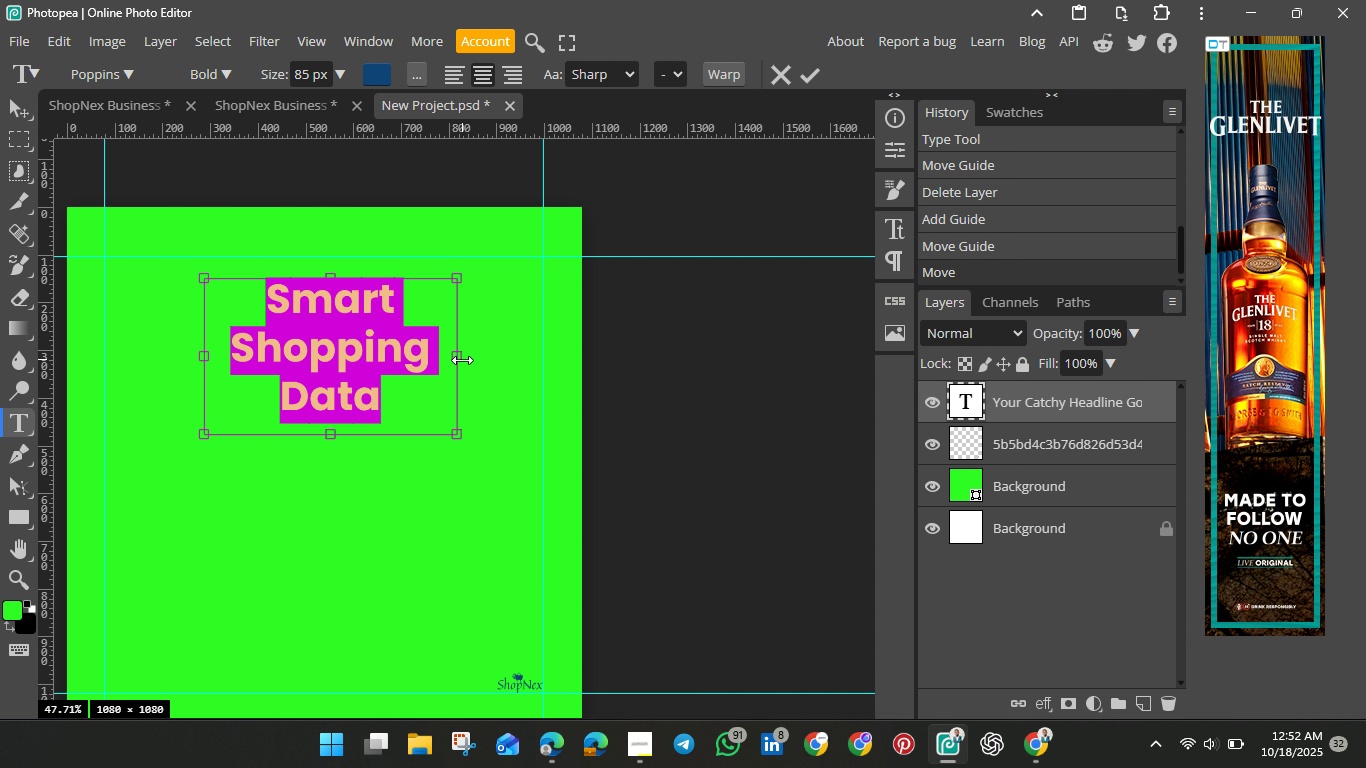 
left_click([815, 70])
 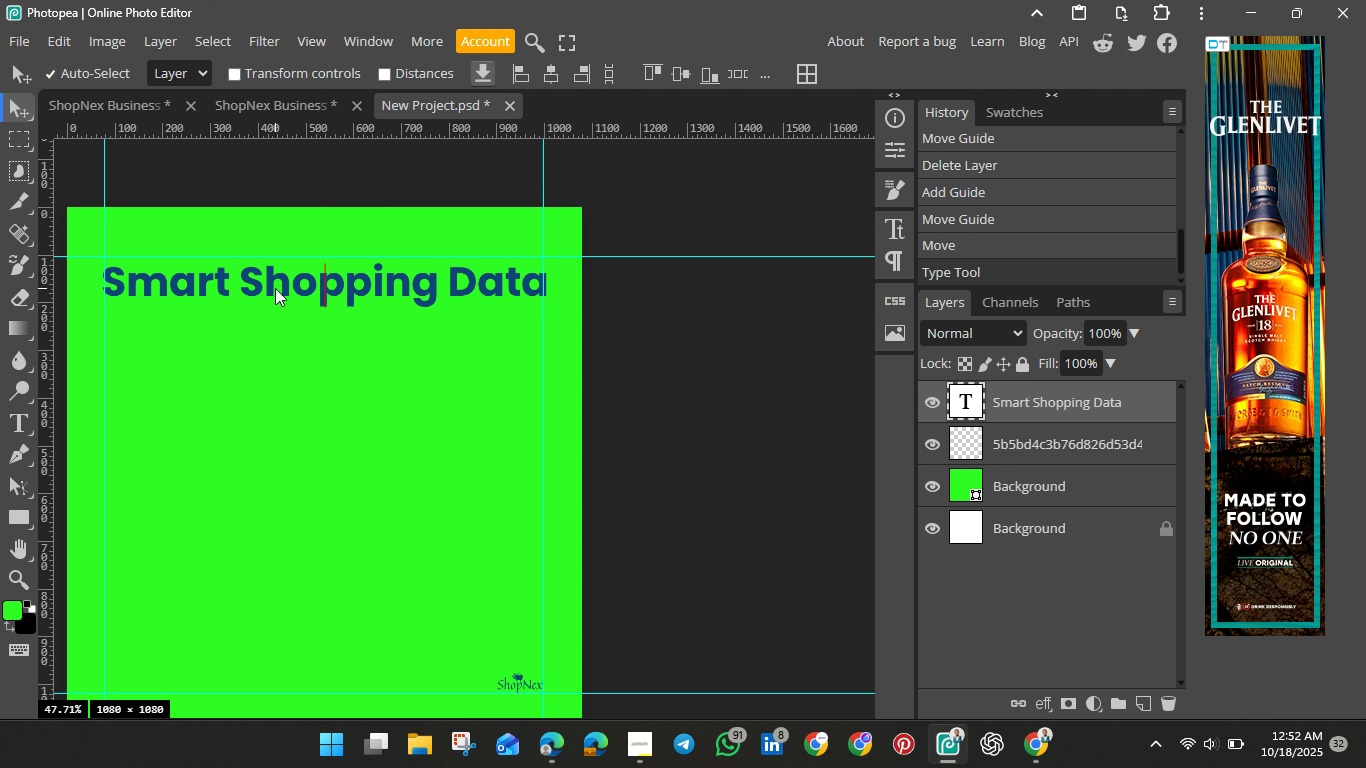 
wait(13.04)
 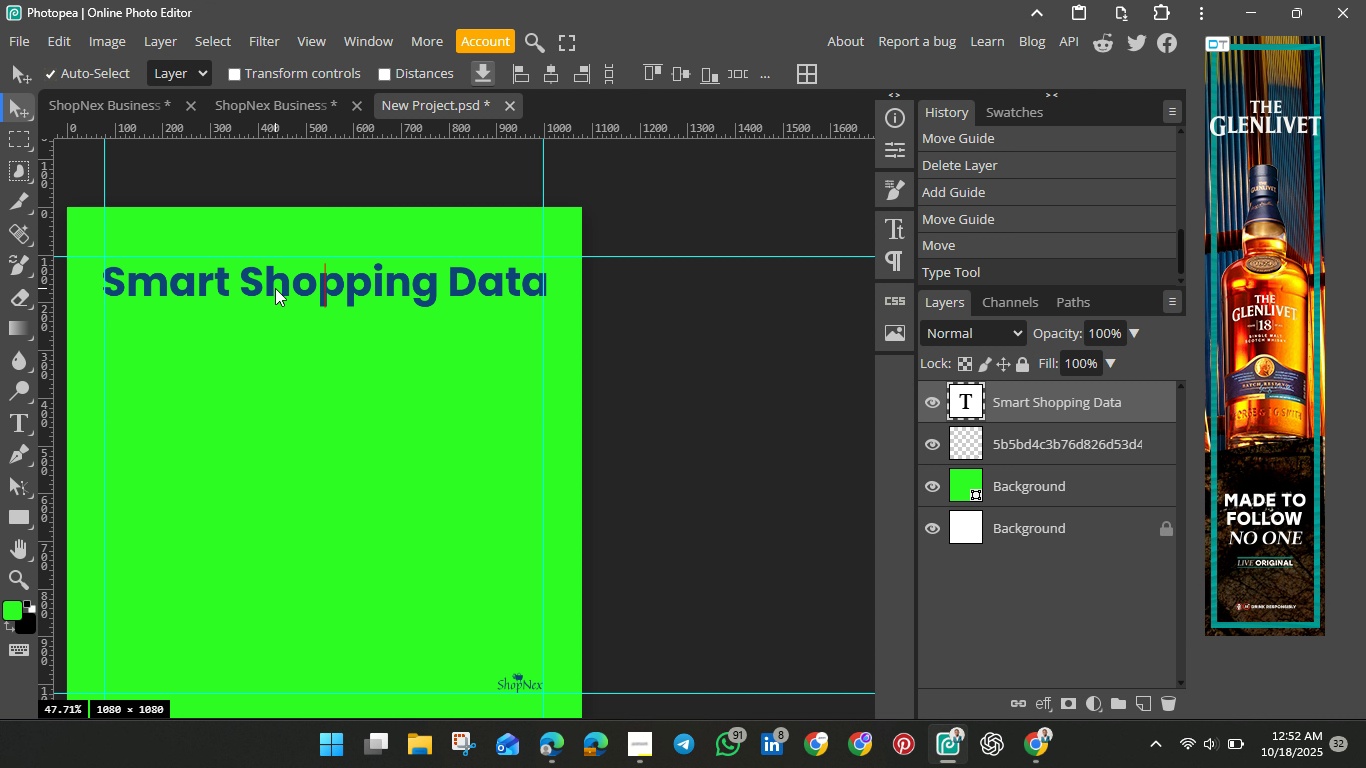 
left_click([627, 329])
 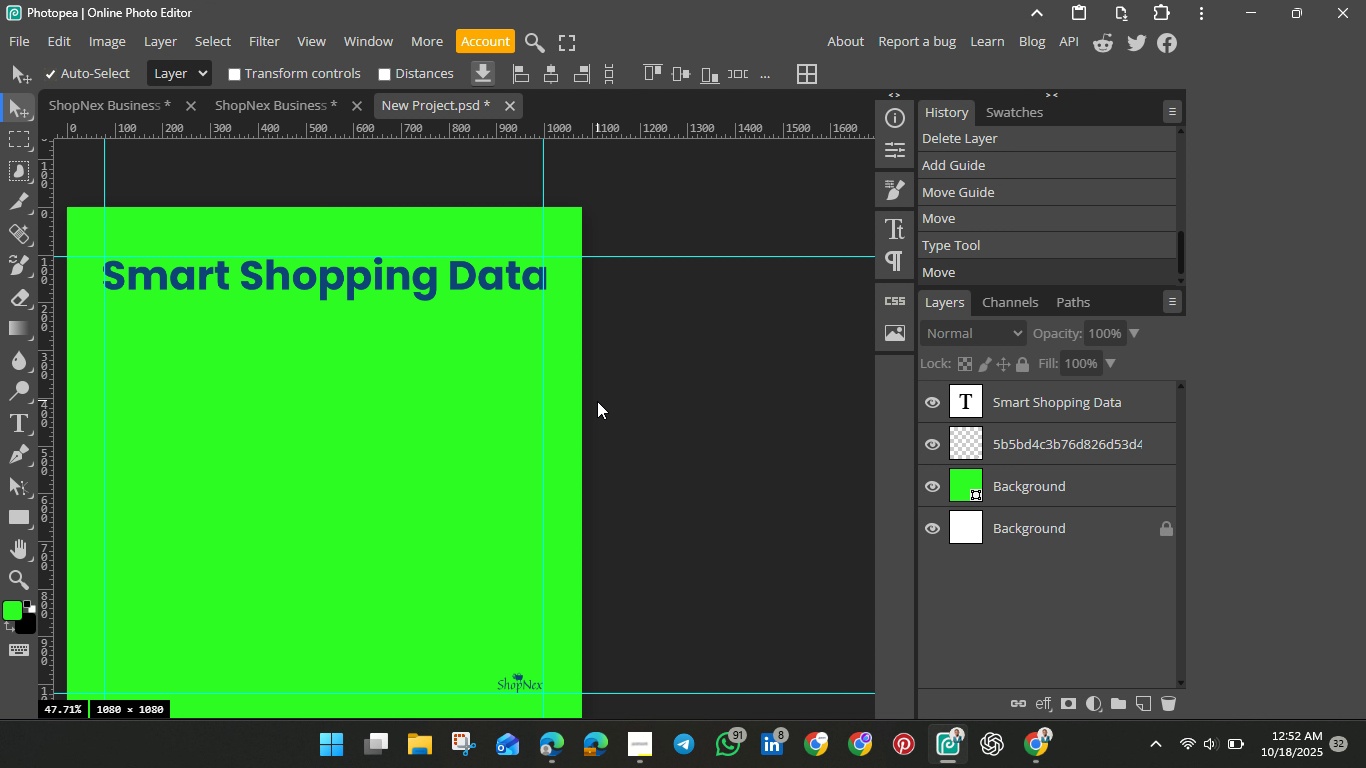 
wait(21.99)
 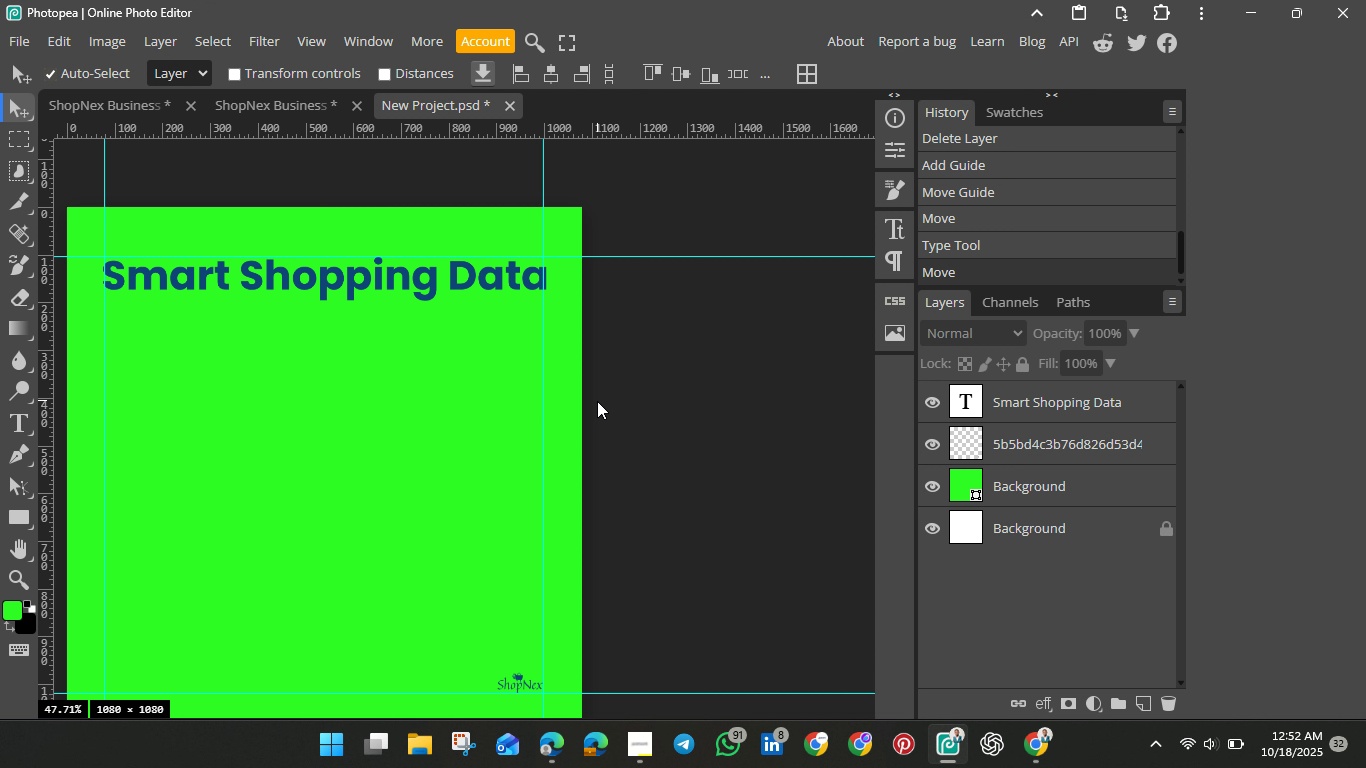 
scroll: coordinate [597, 401], scroll_direction: down, amount: 2.0
 